 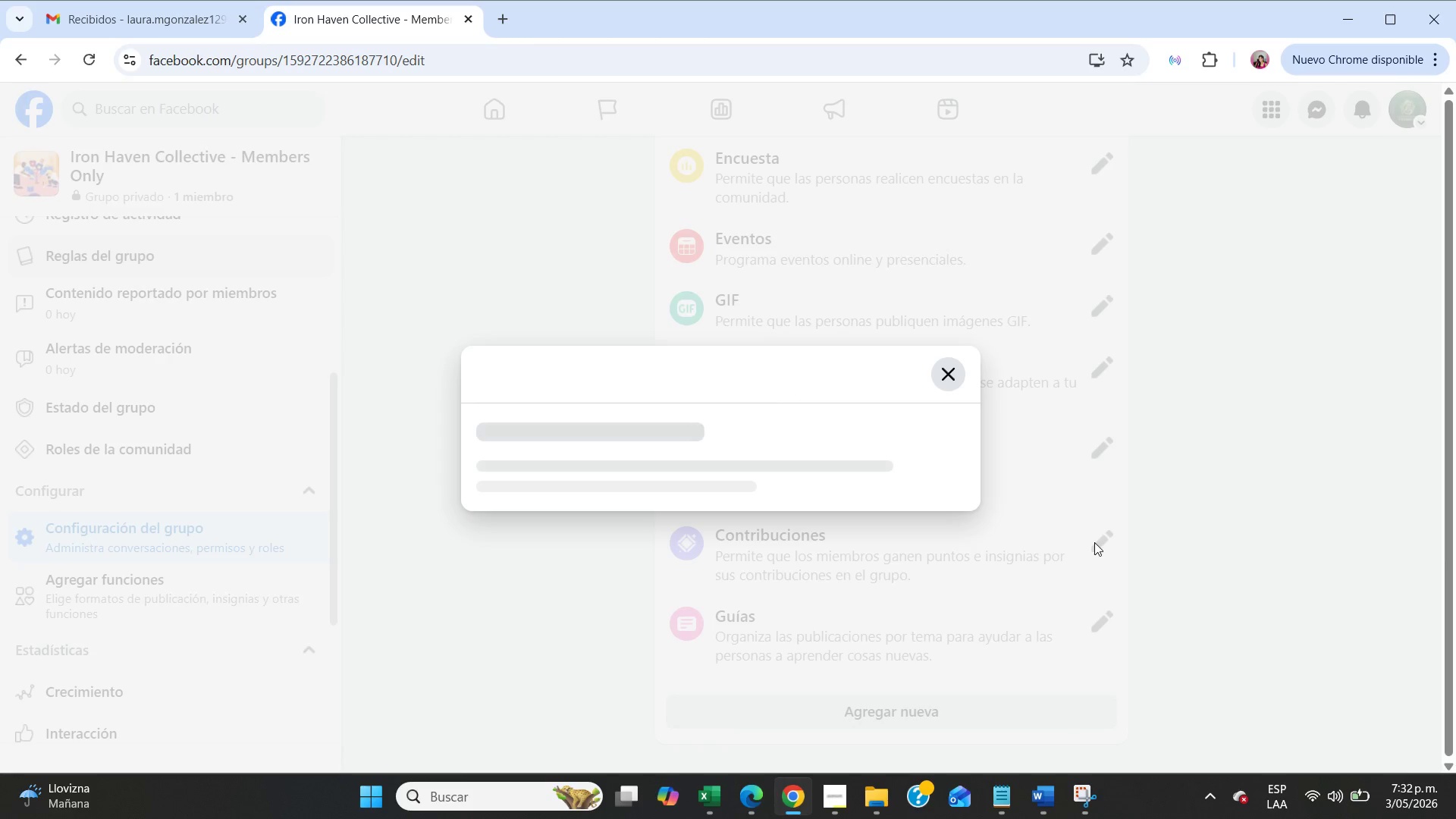 
mouse_move([701, 460])
 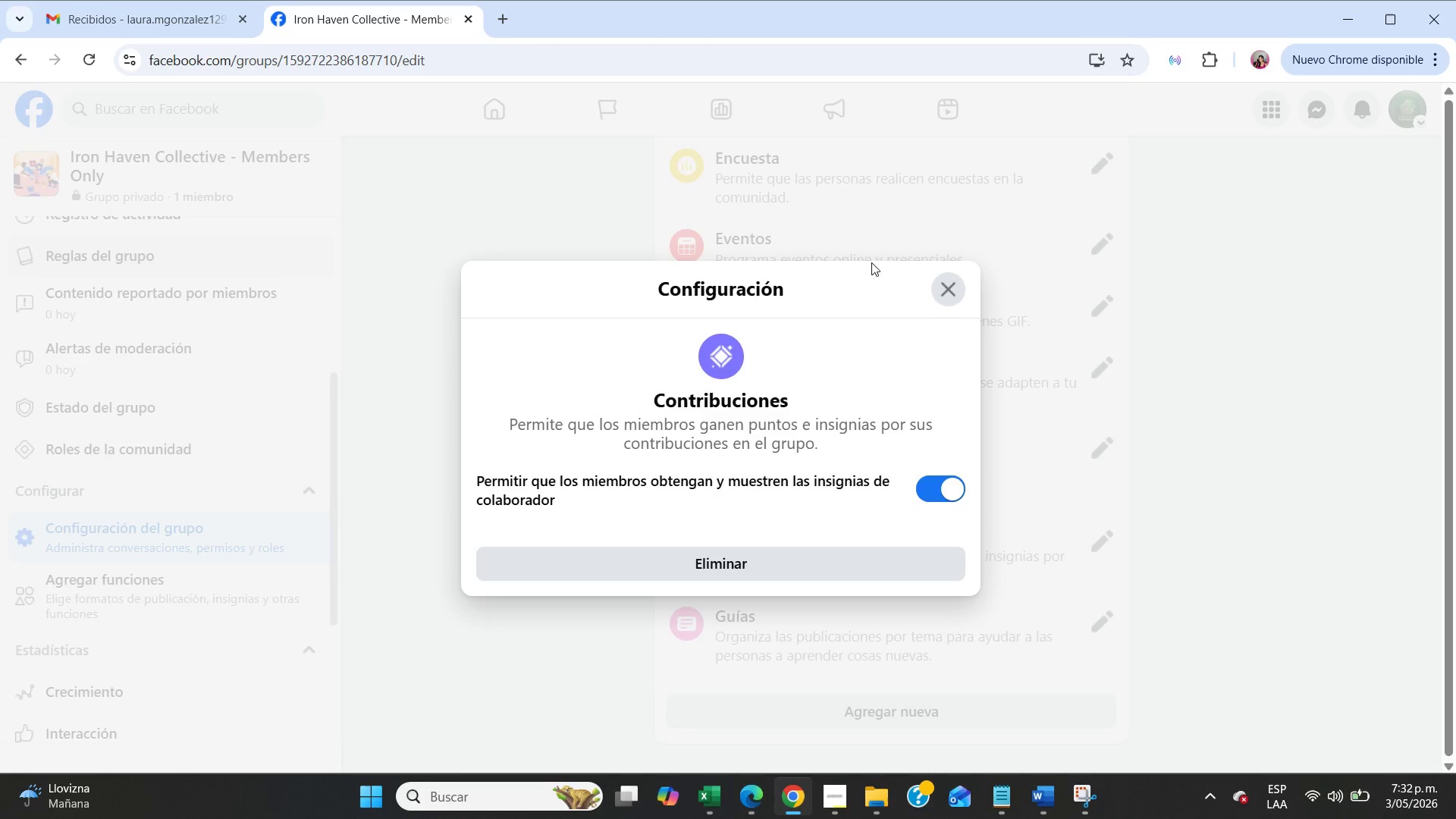 
left_click([946, 284])
 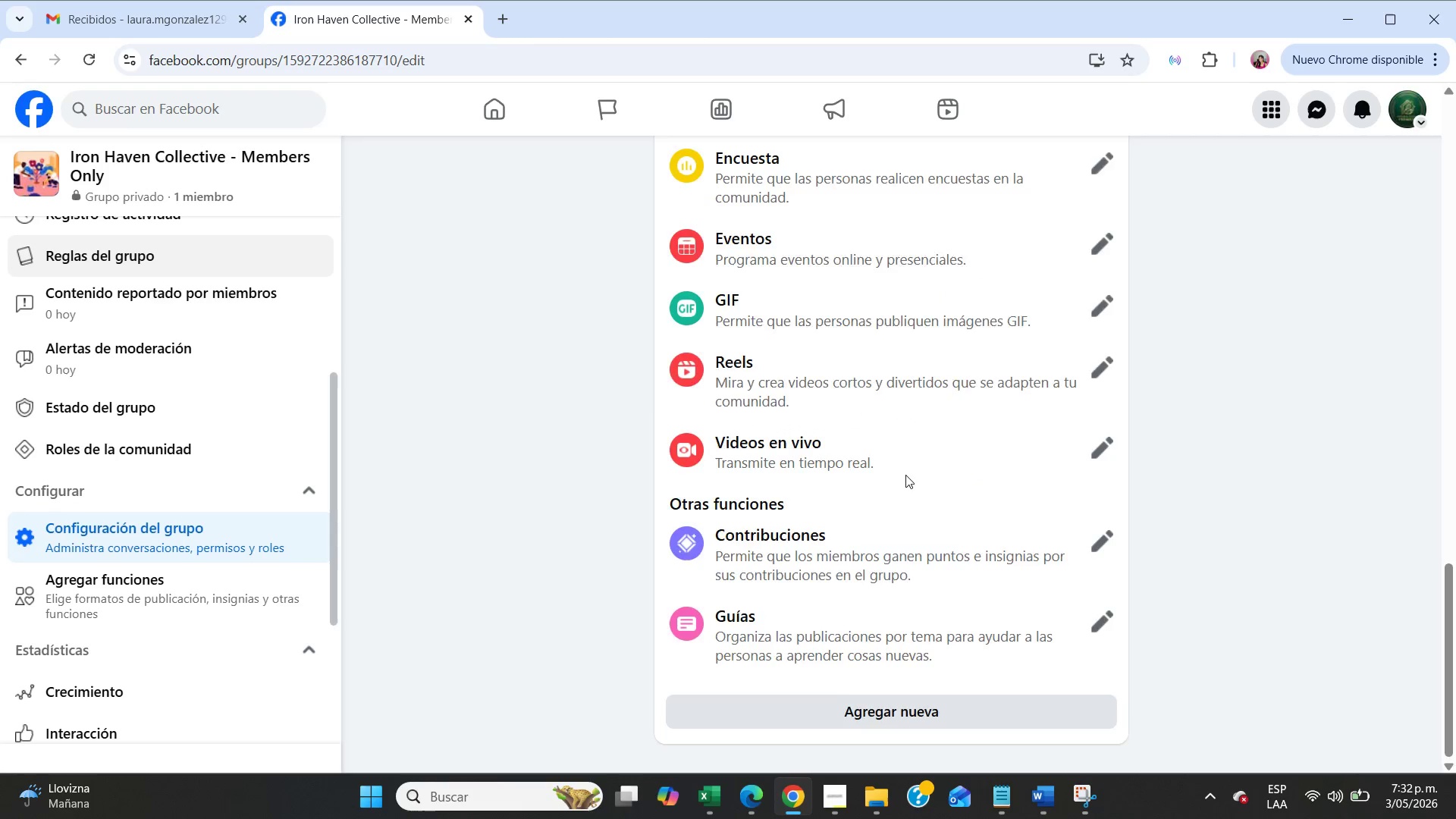 
scroll: coordinate [905, 475], scroll_direction: up, amount: 13.0
 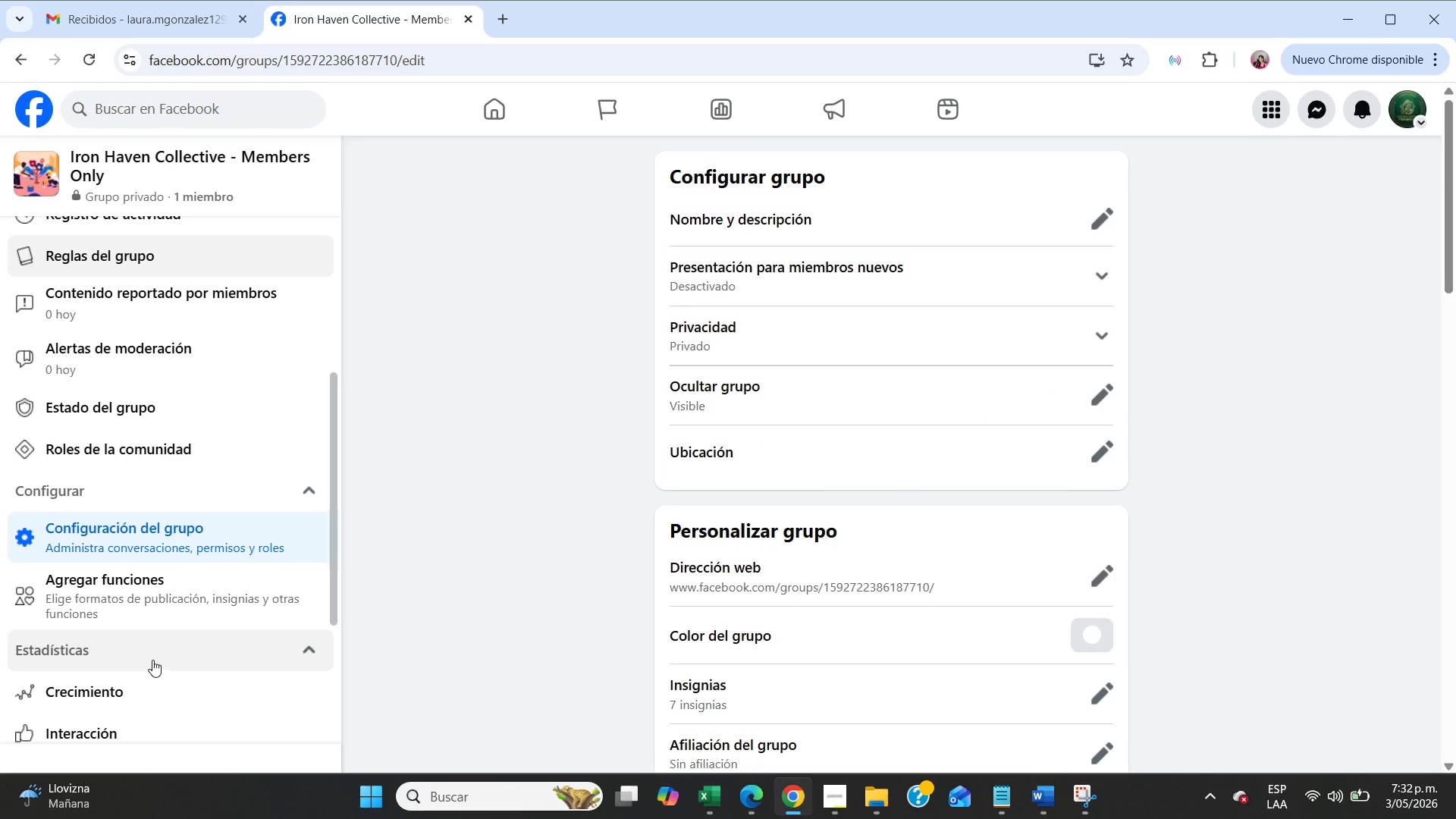 
left_click([145, 604])
 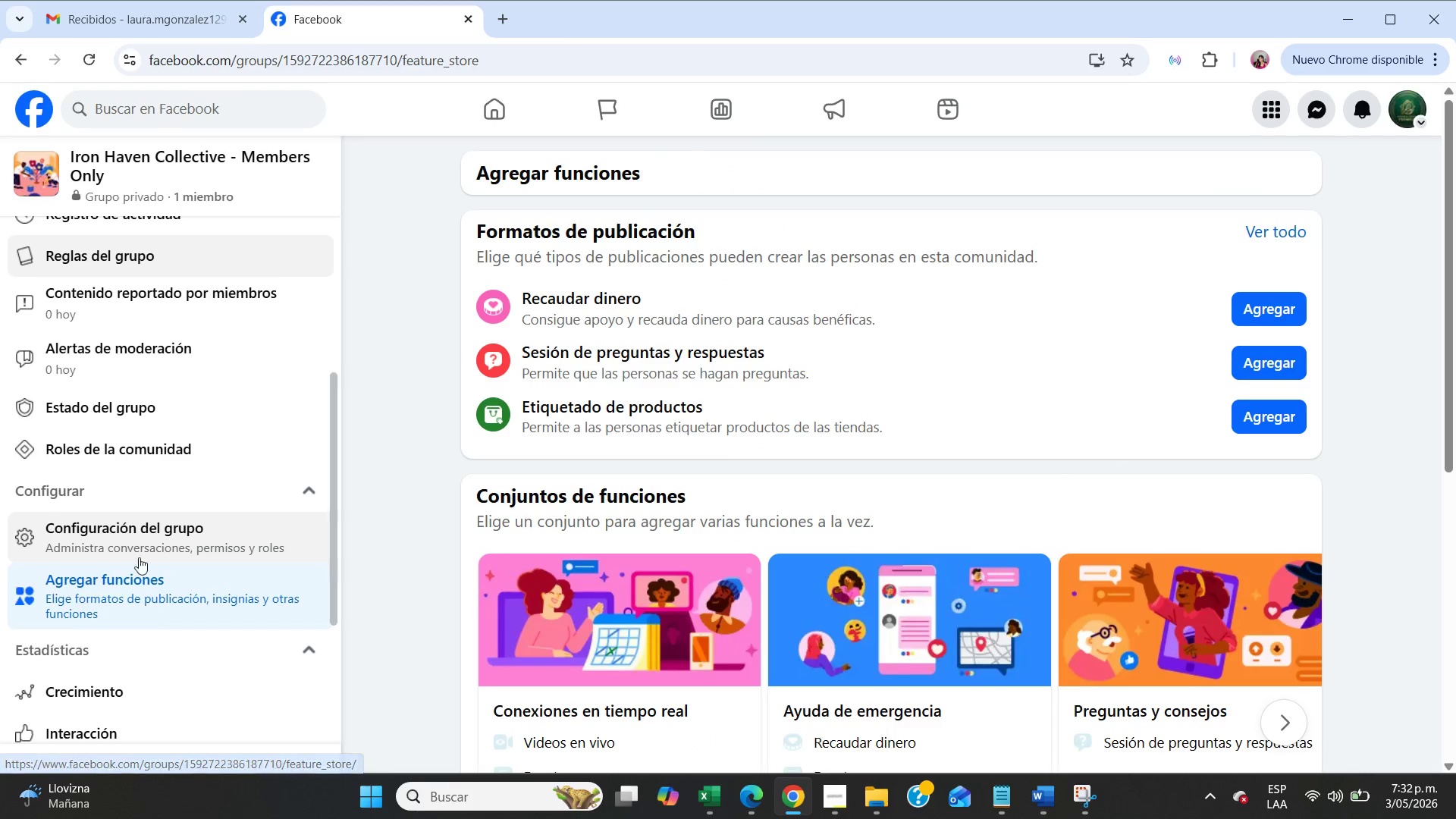 
scroll: coordinate [128, 389], scroll_direction: up, amount: 11.0
 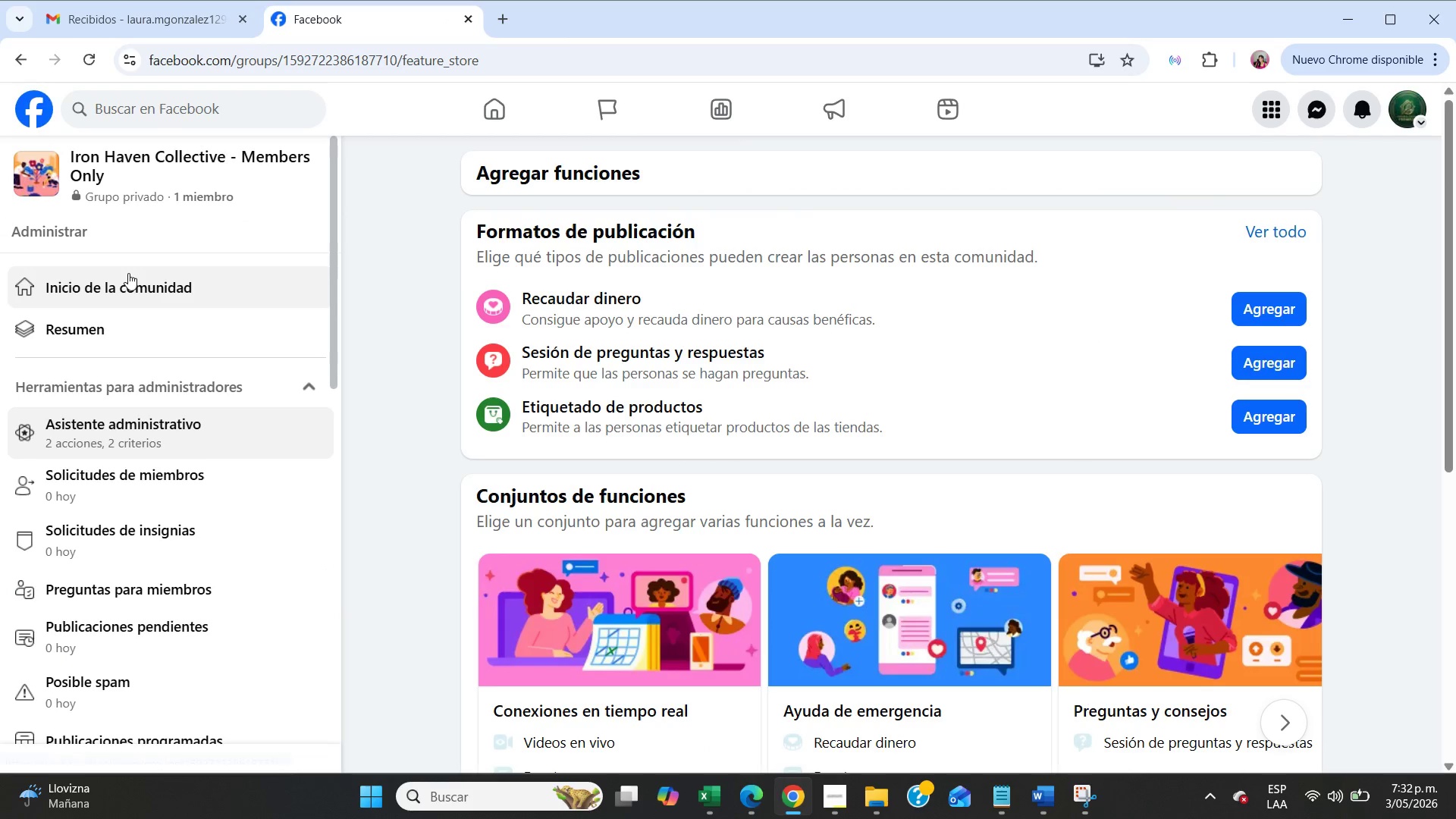 
left_click([129, 273])
 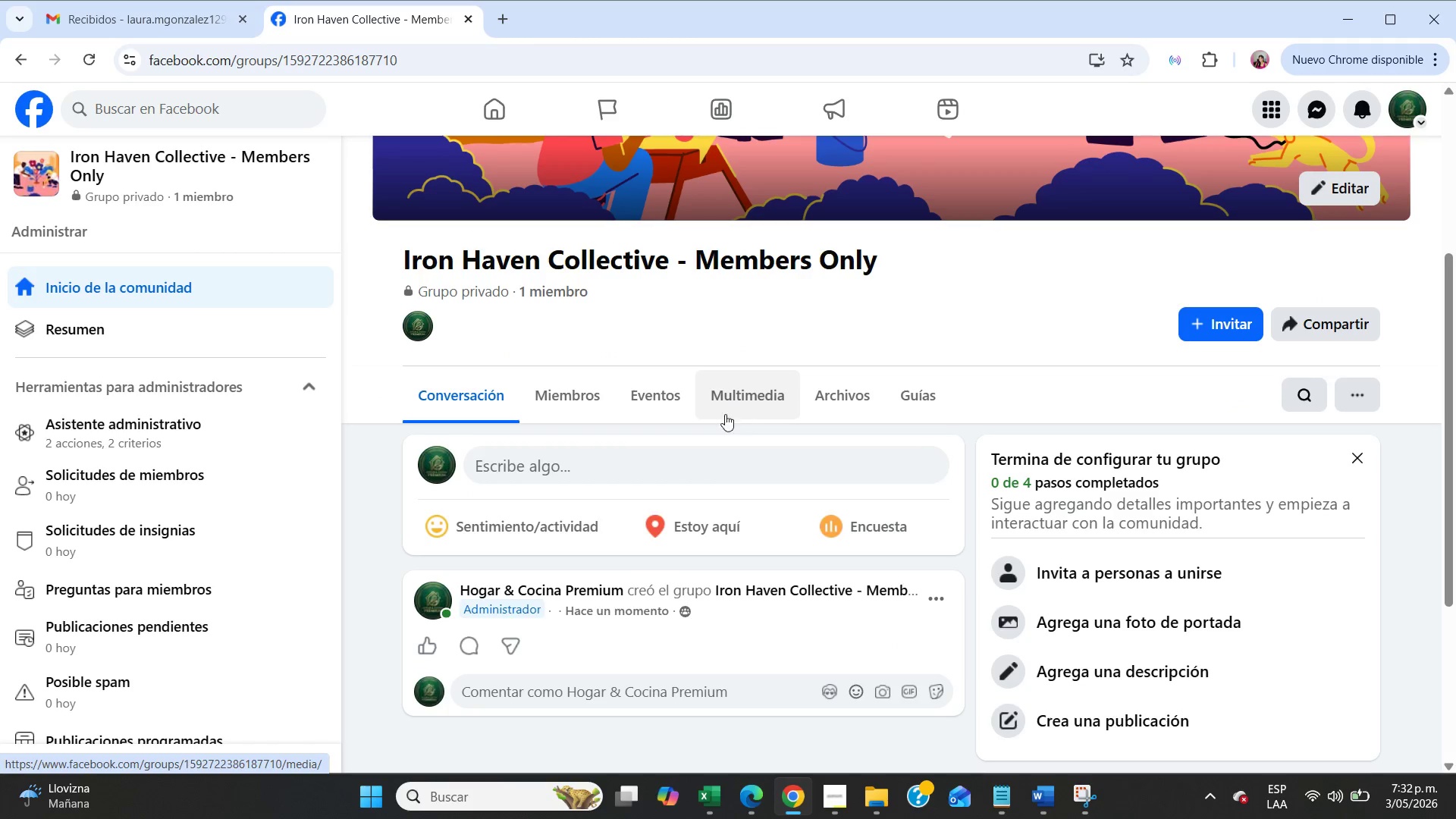 
left_click([1355, 390])
 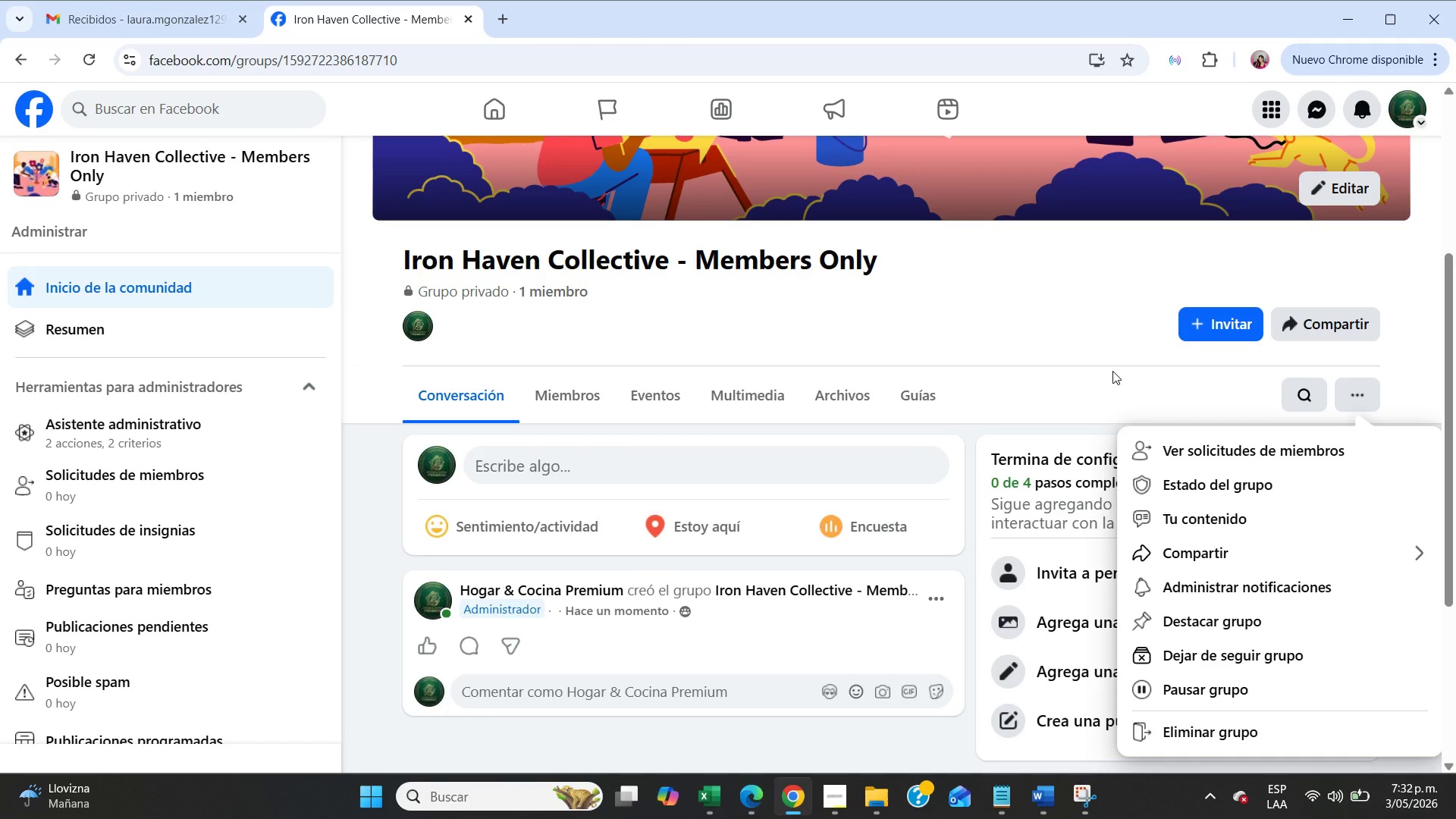 
wait(7.28)
 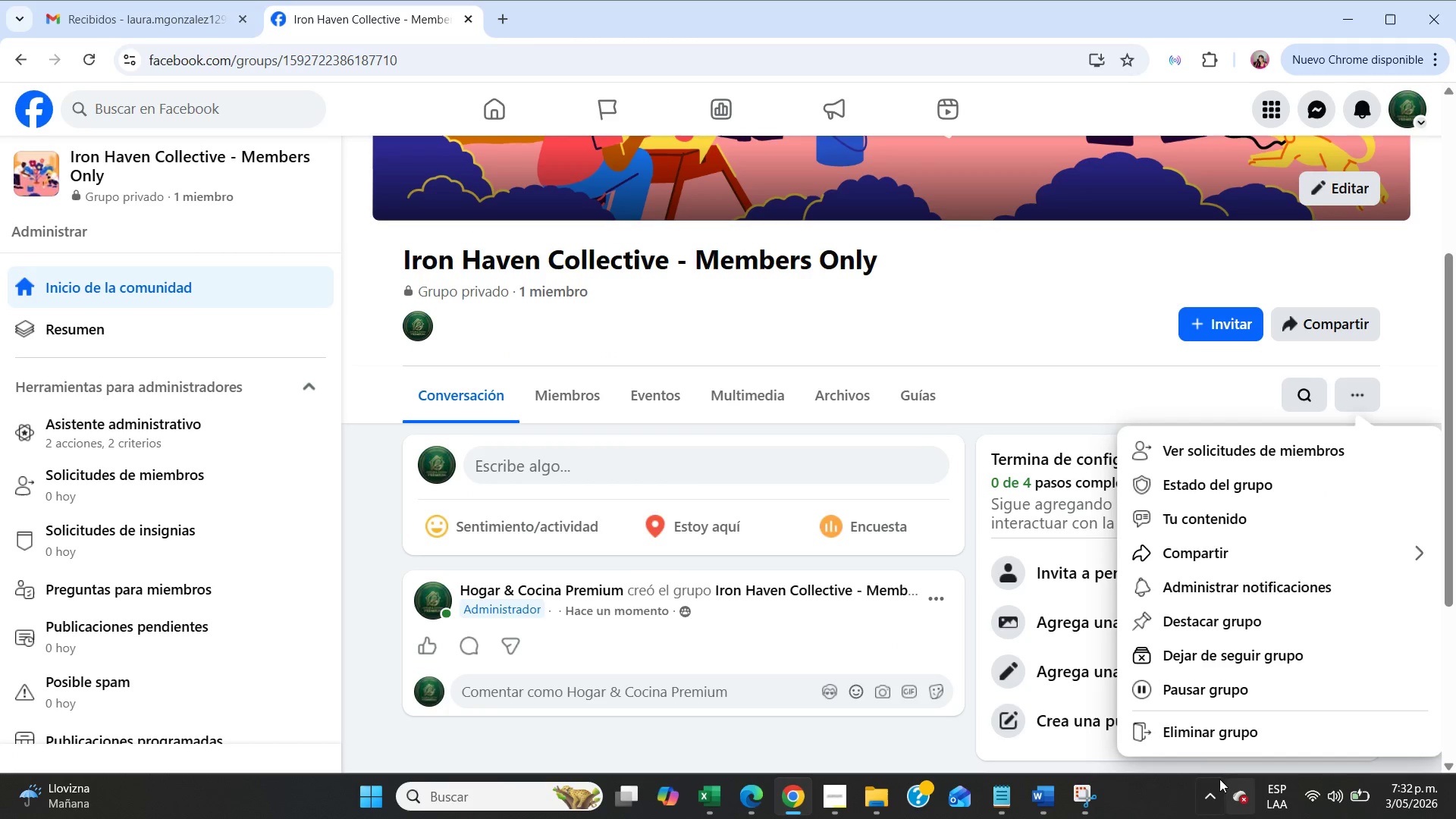 
left_click([1222, 514])
 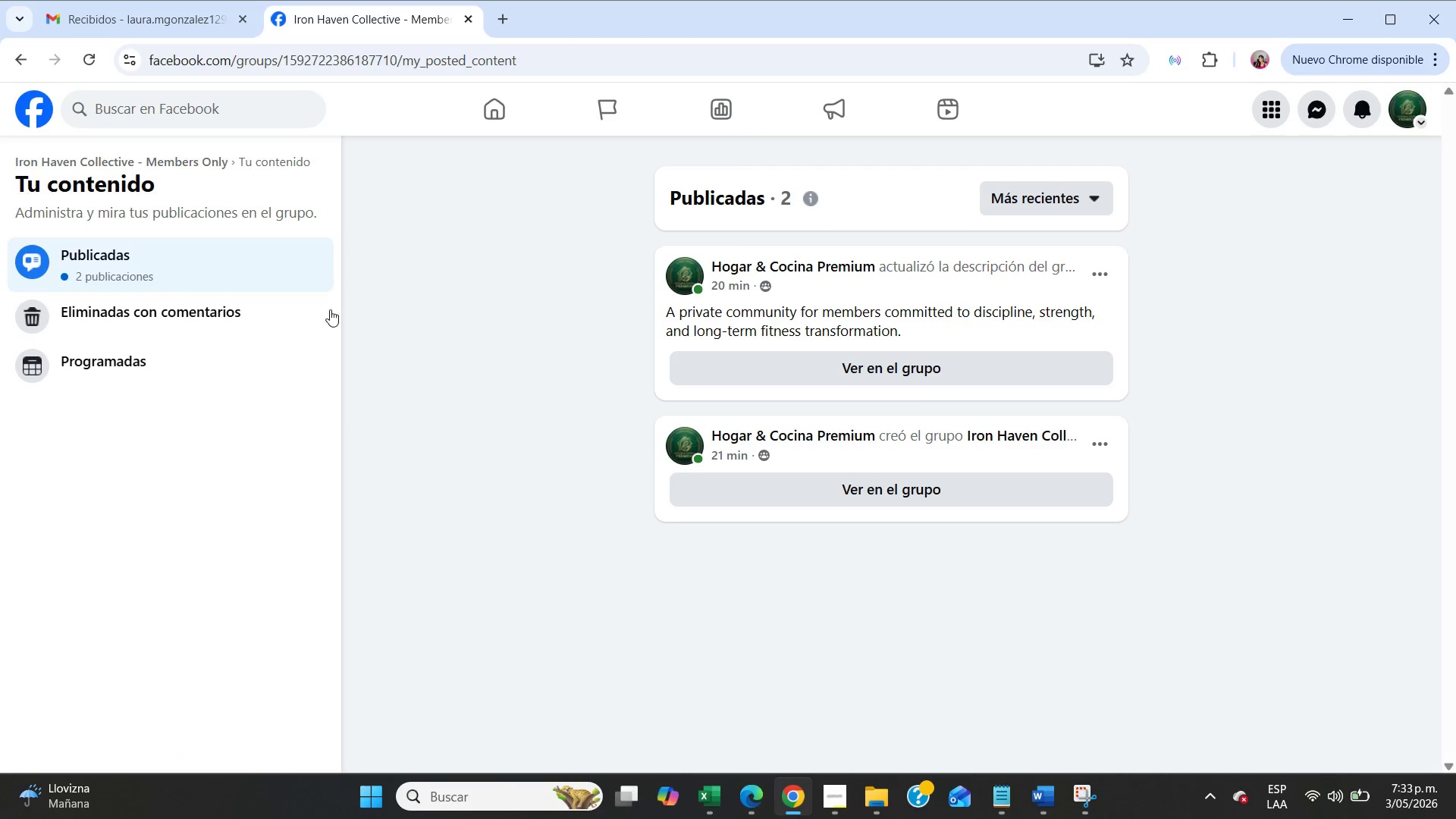 
wait(5.17)
 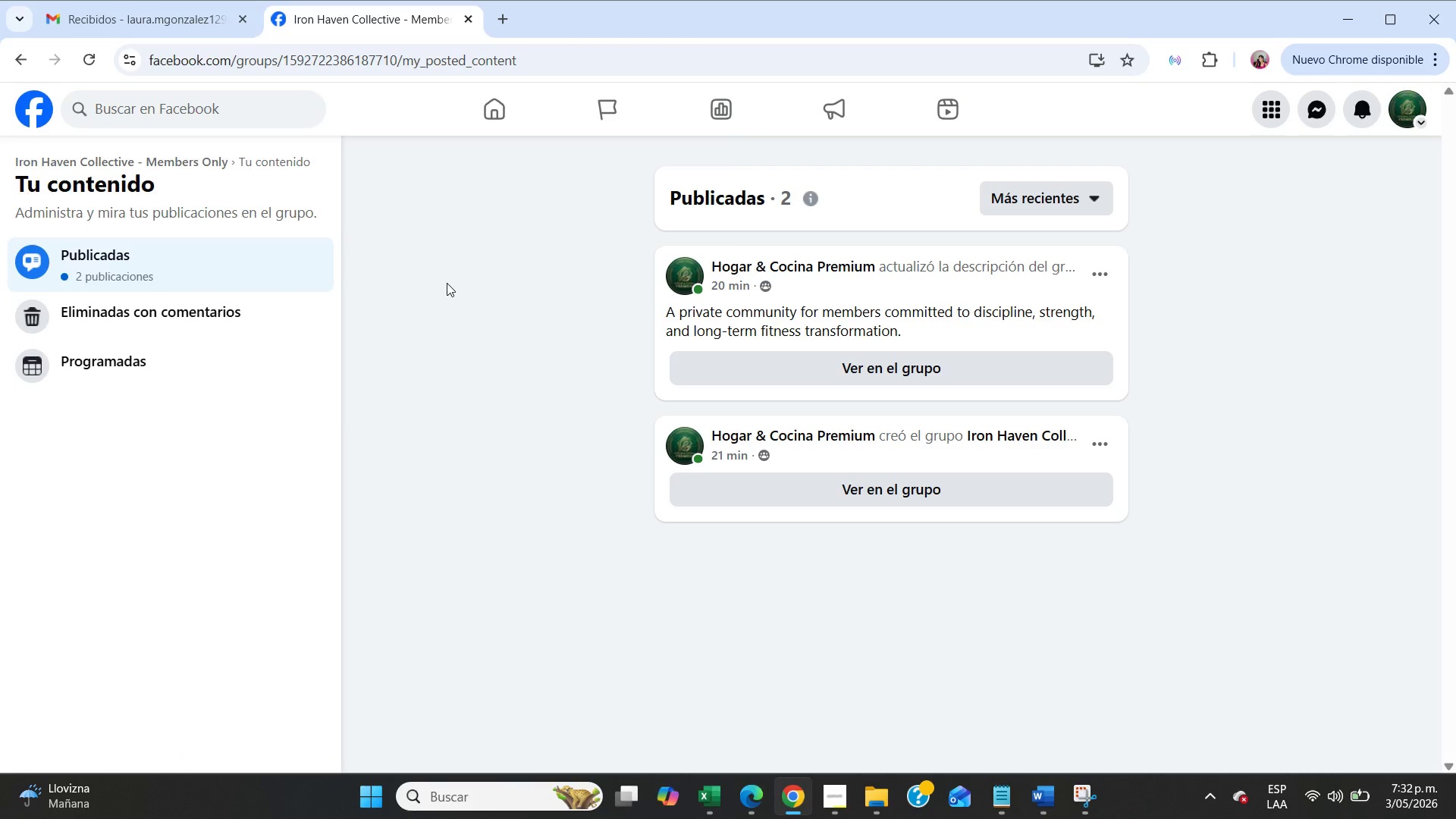 
left_click([28, 121])
 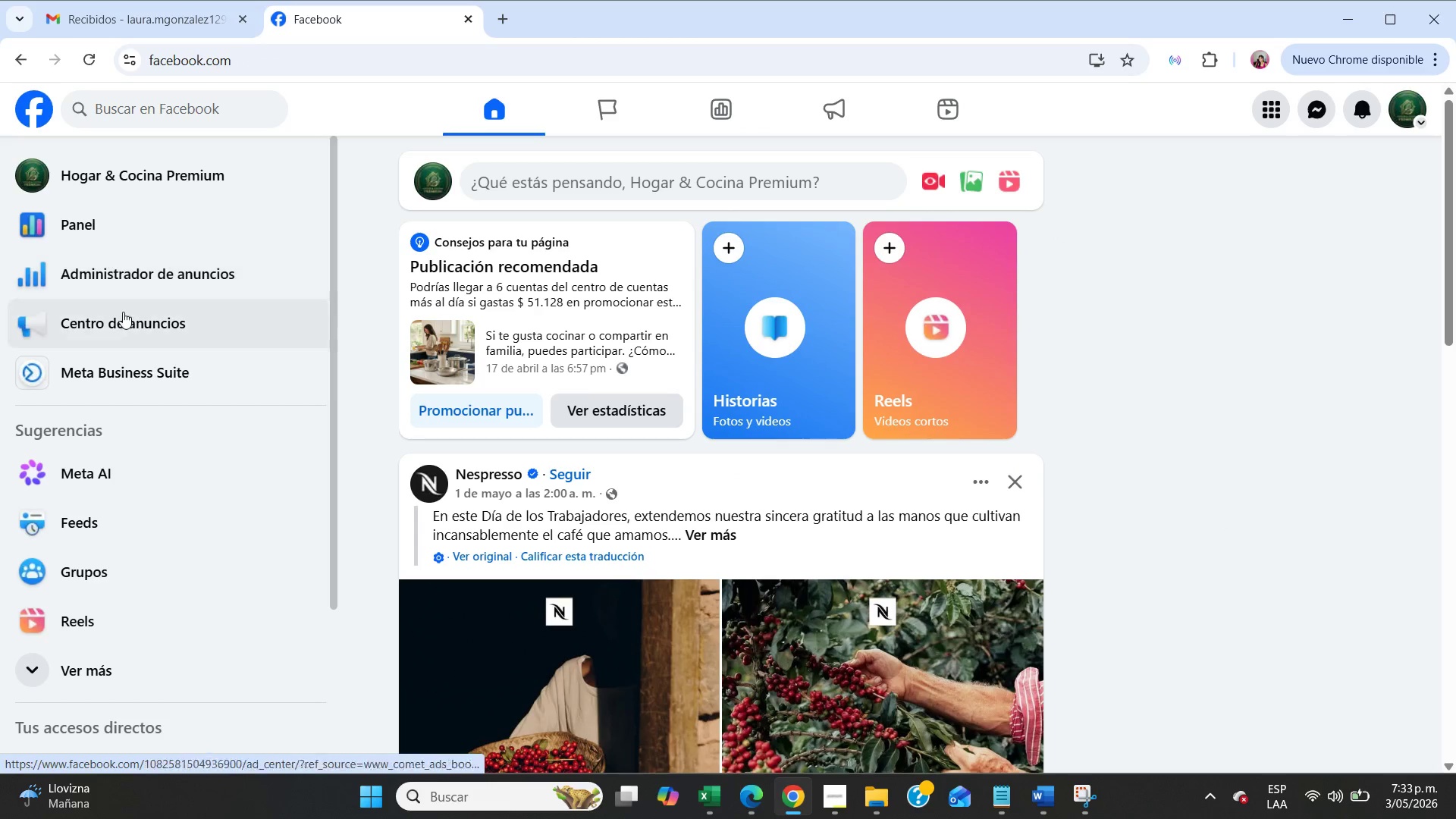 
scroll: coordinate [71, 571], scroll_direction: down, amount: 2.0
 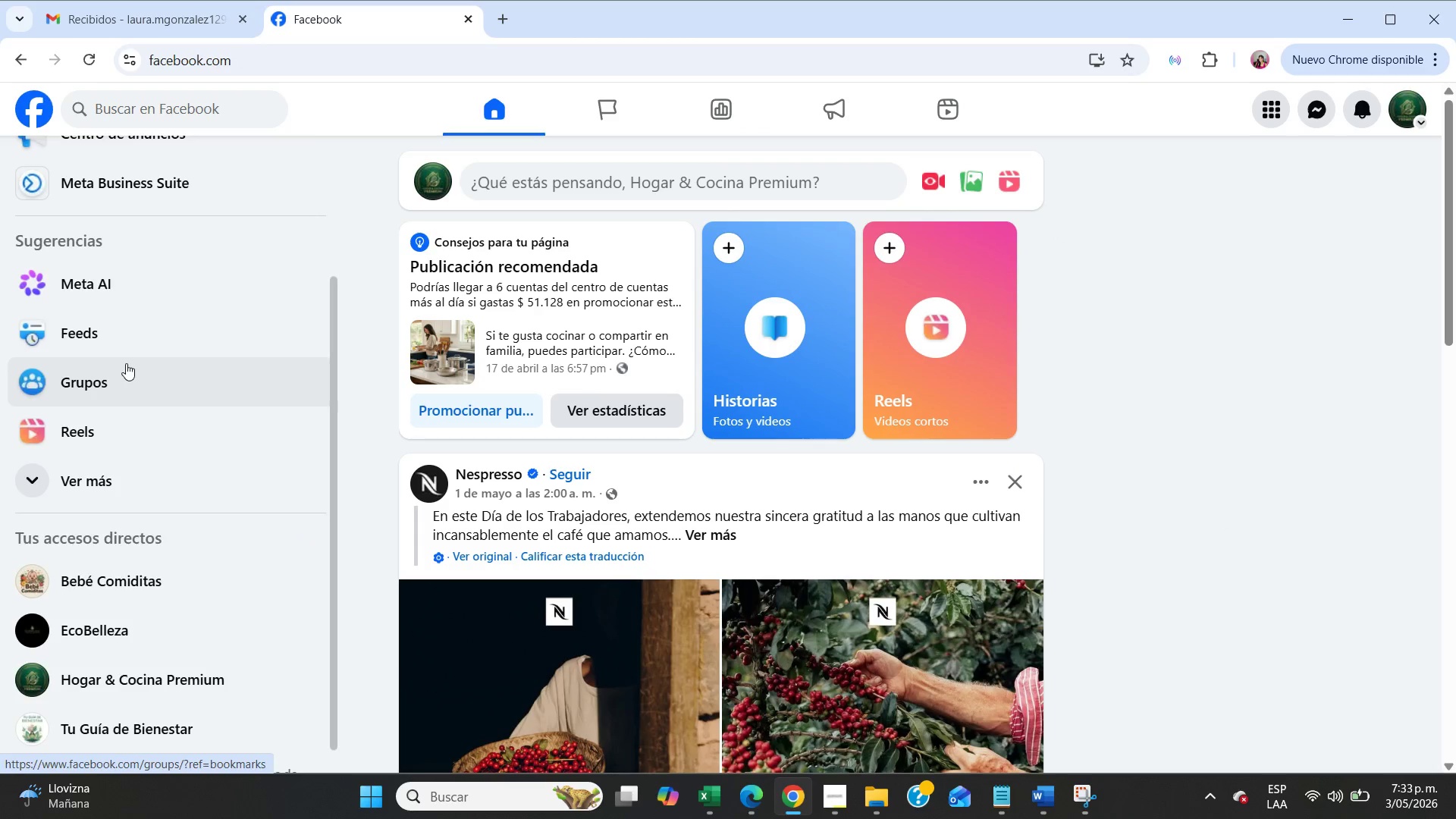 
left_click([129, 384])
 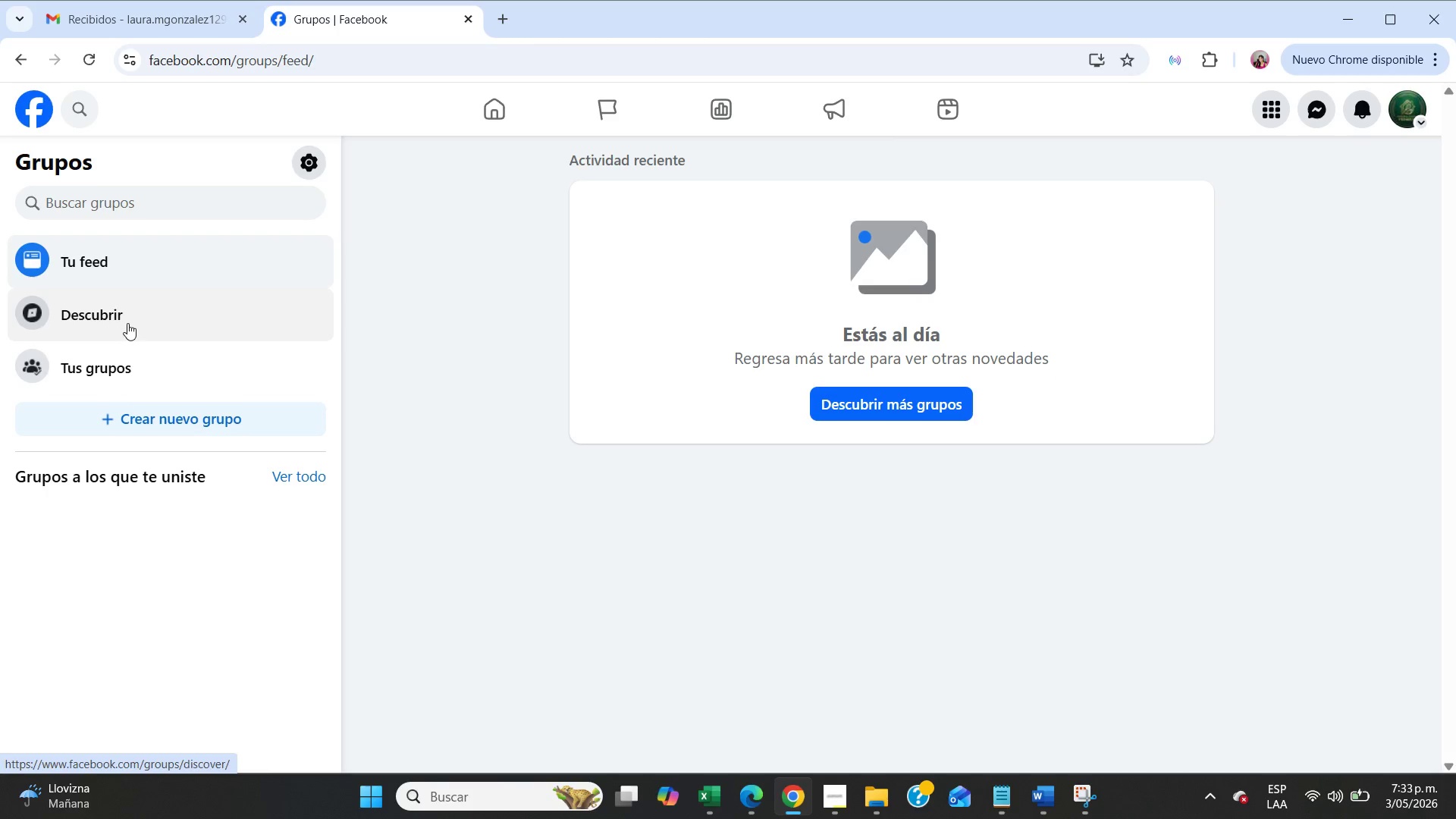 
left_click([136, 351])
 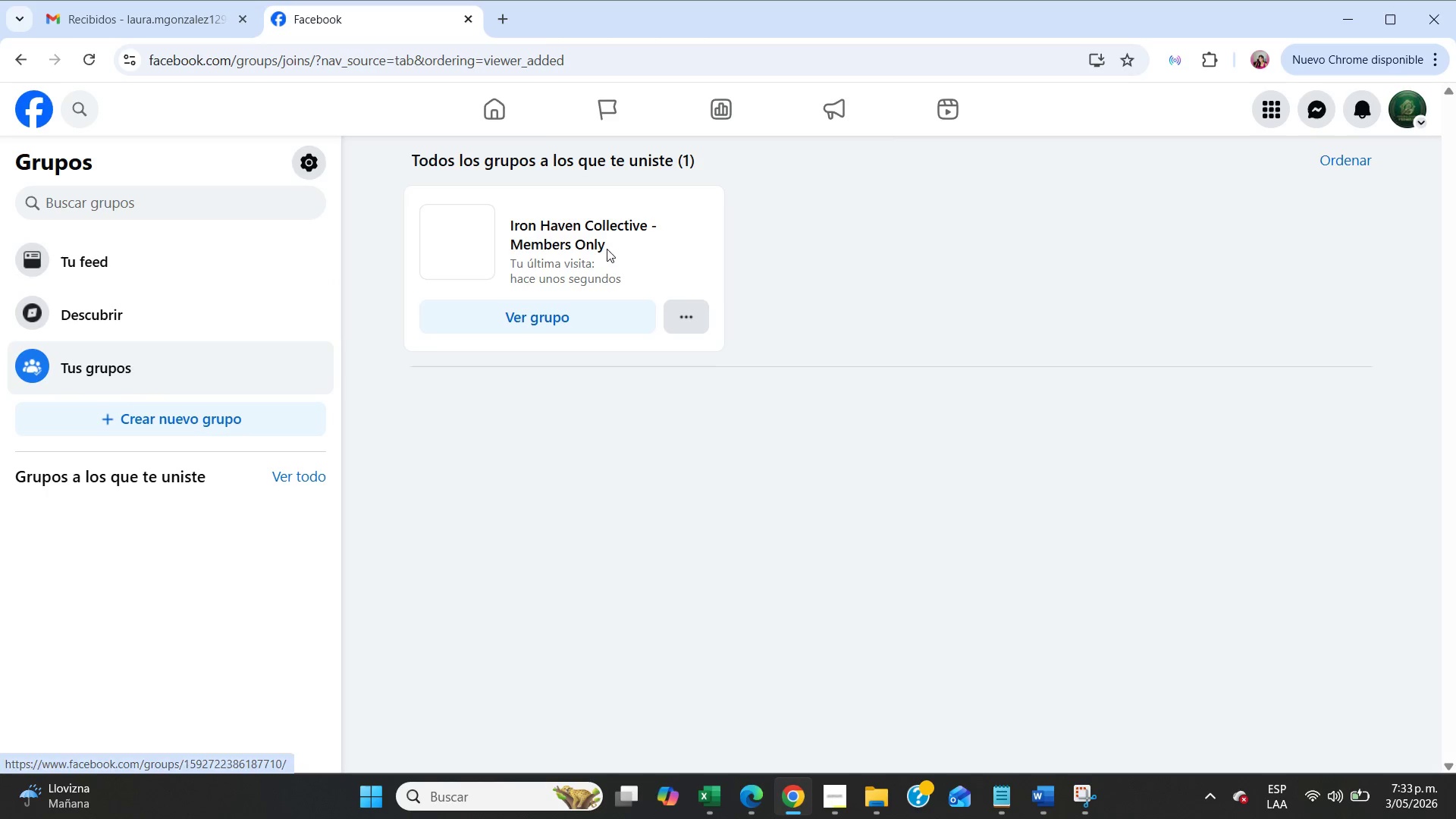 
left_click([585, 228])
 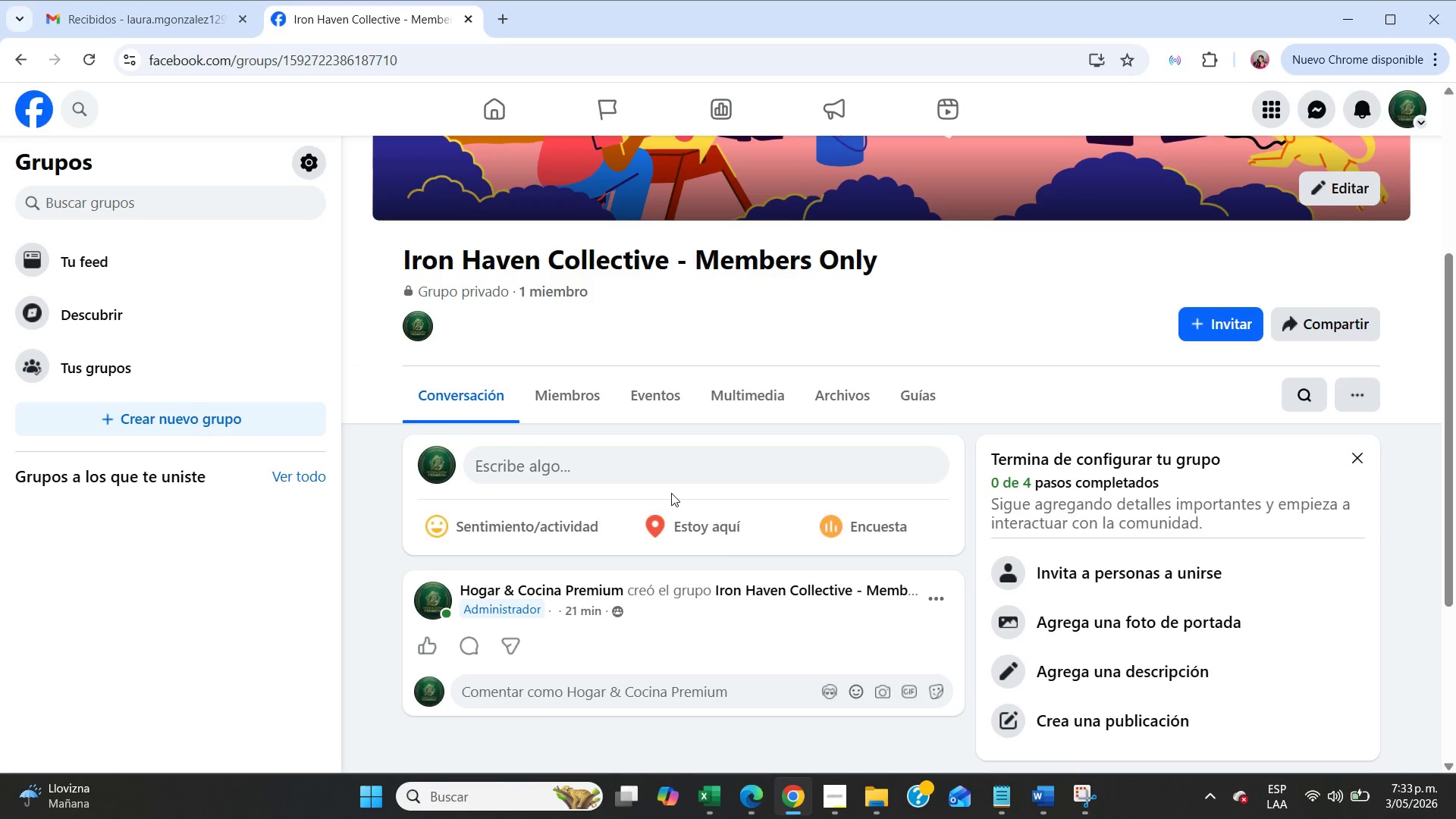 
wait(16.02)
 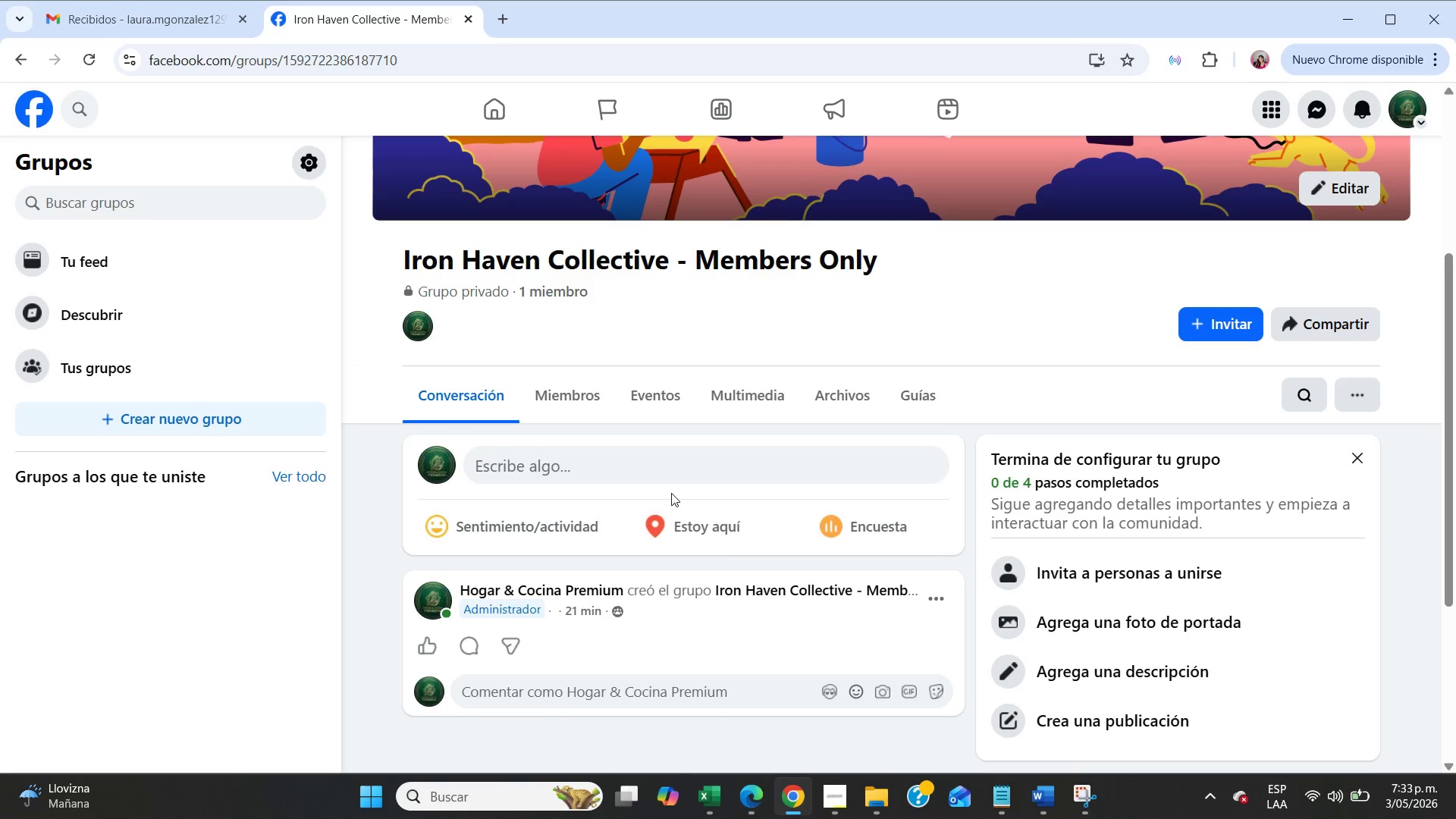 
left_click([1348, 396])
 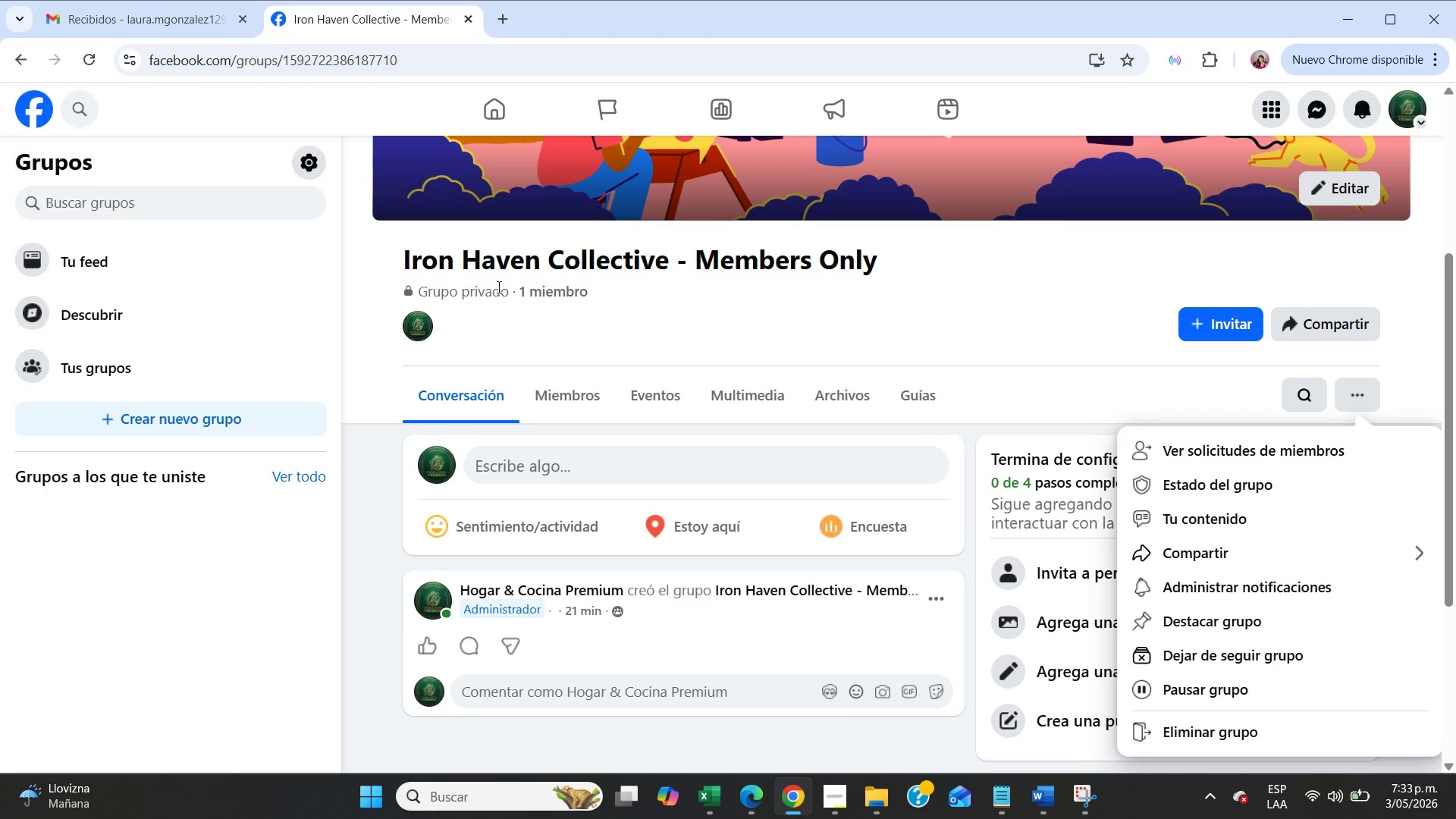 
double_click([250, 361])
 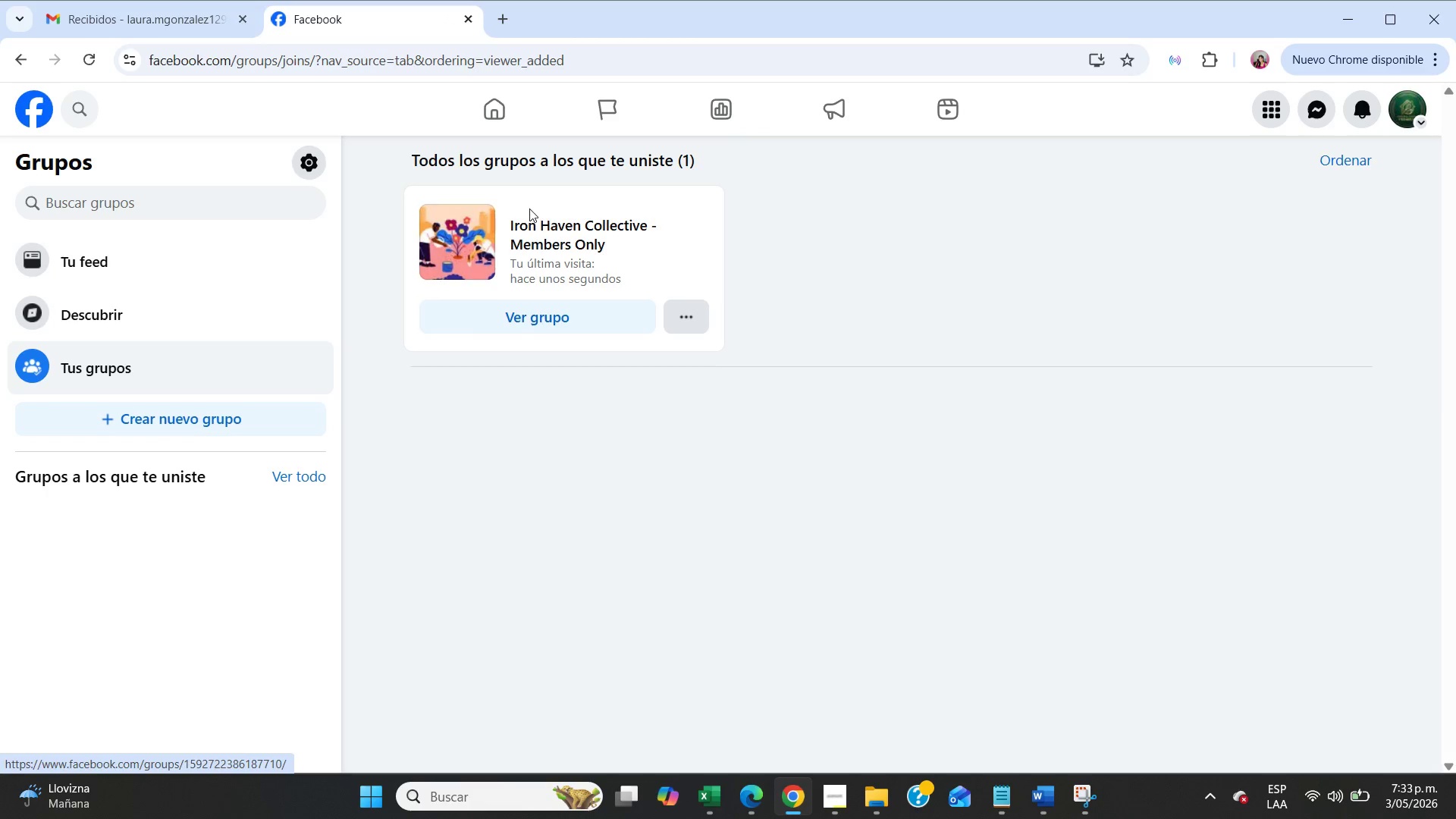 
left_click([556, 224])
 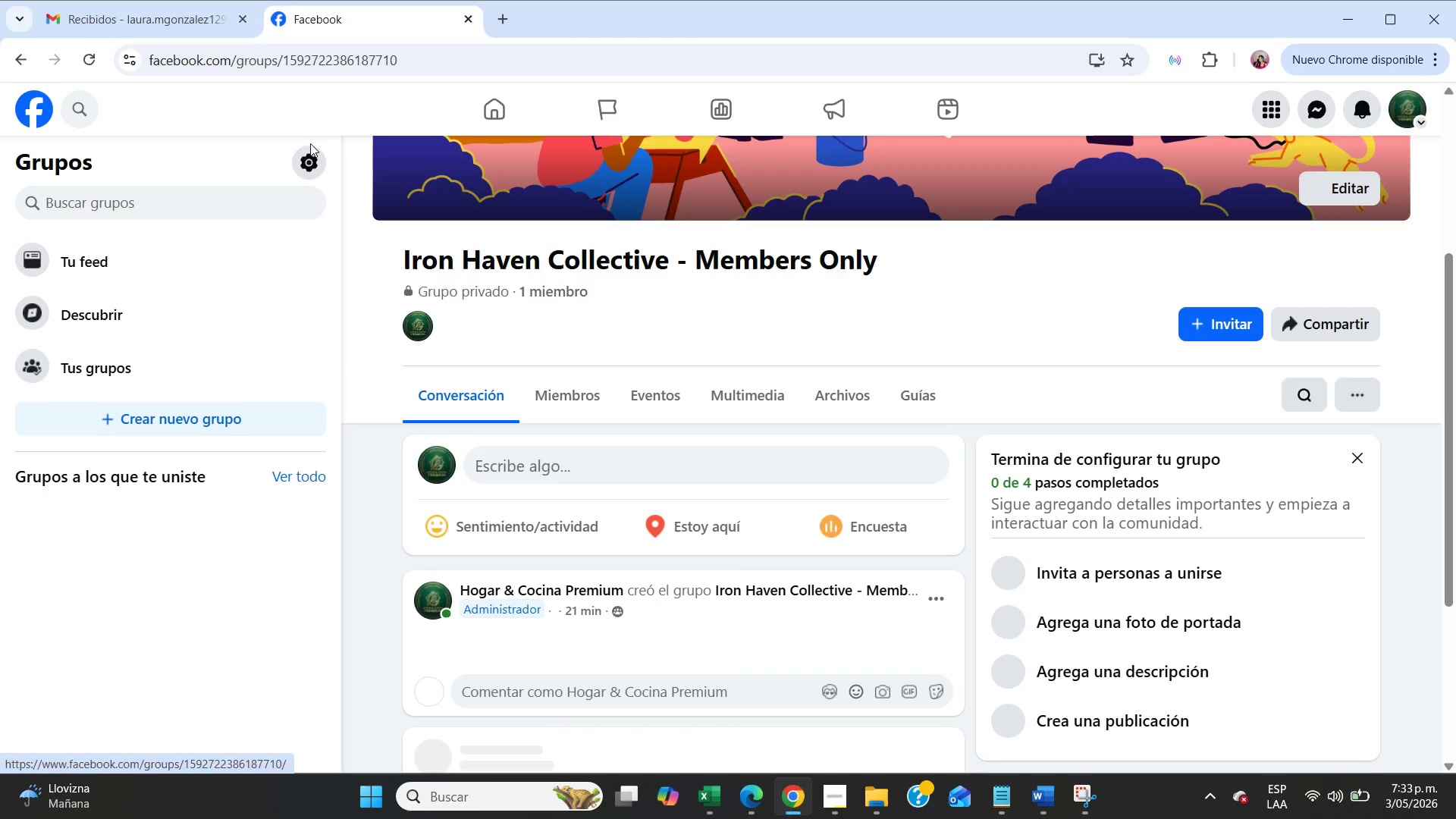 
mouse_move([303, 177])
 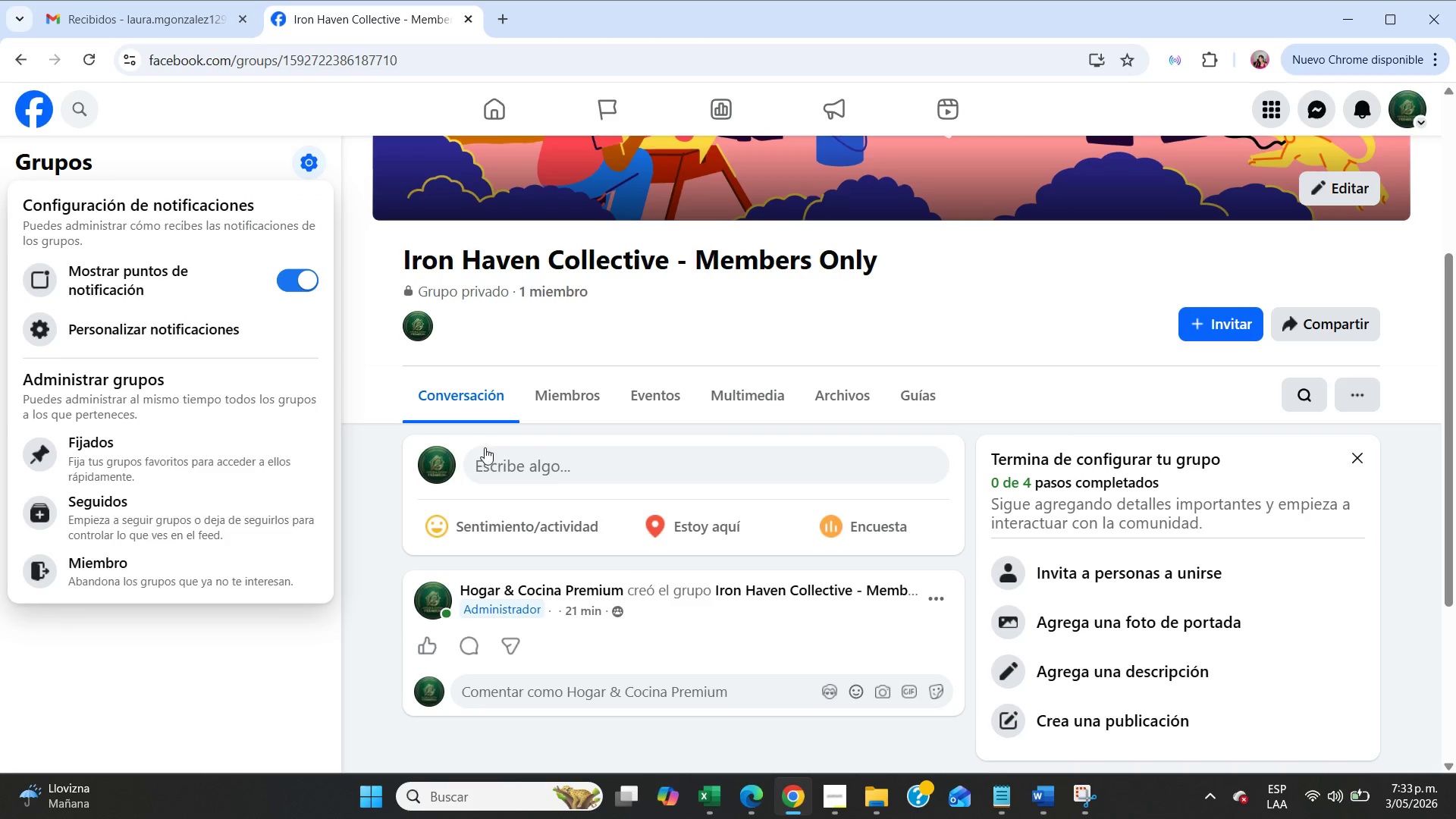 
left_click([371, 462])
 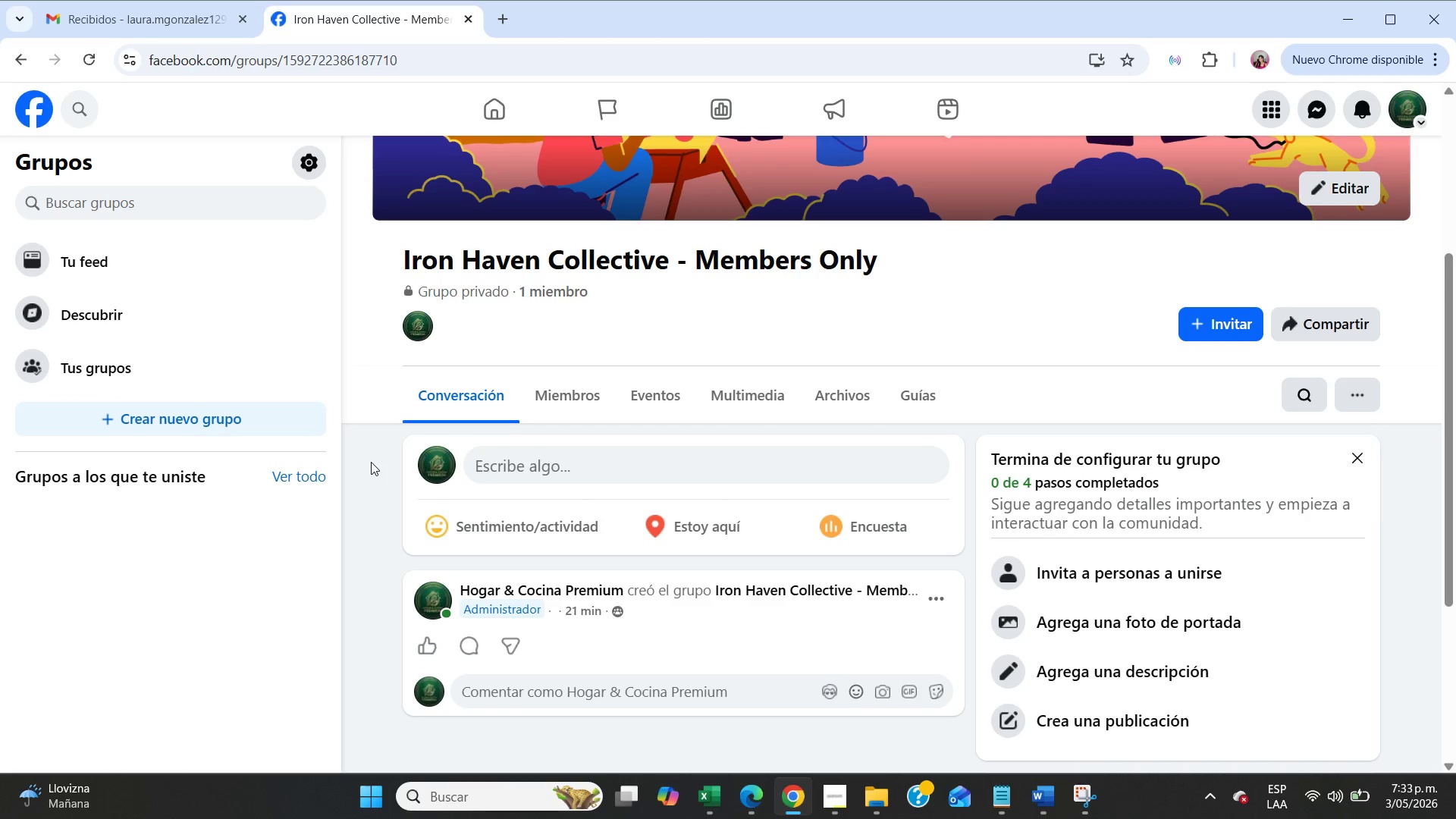 
scroll: coordinate [371, 462], scroll_direction: down, amount: 5.0
 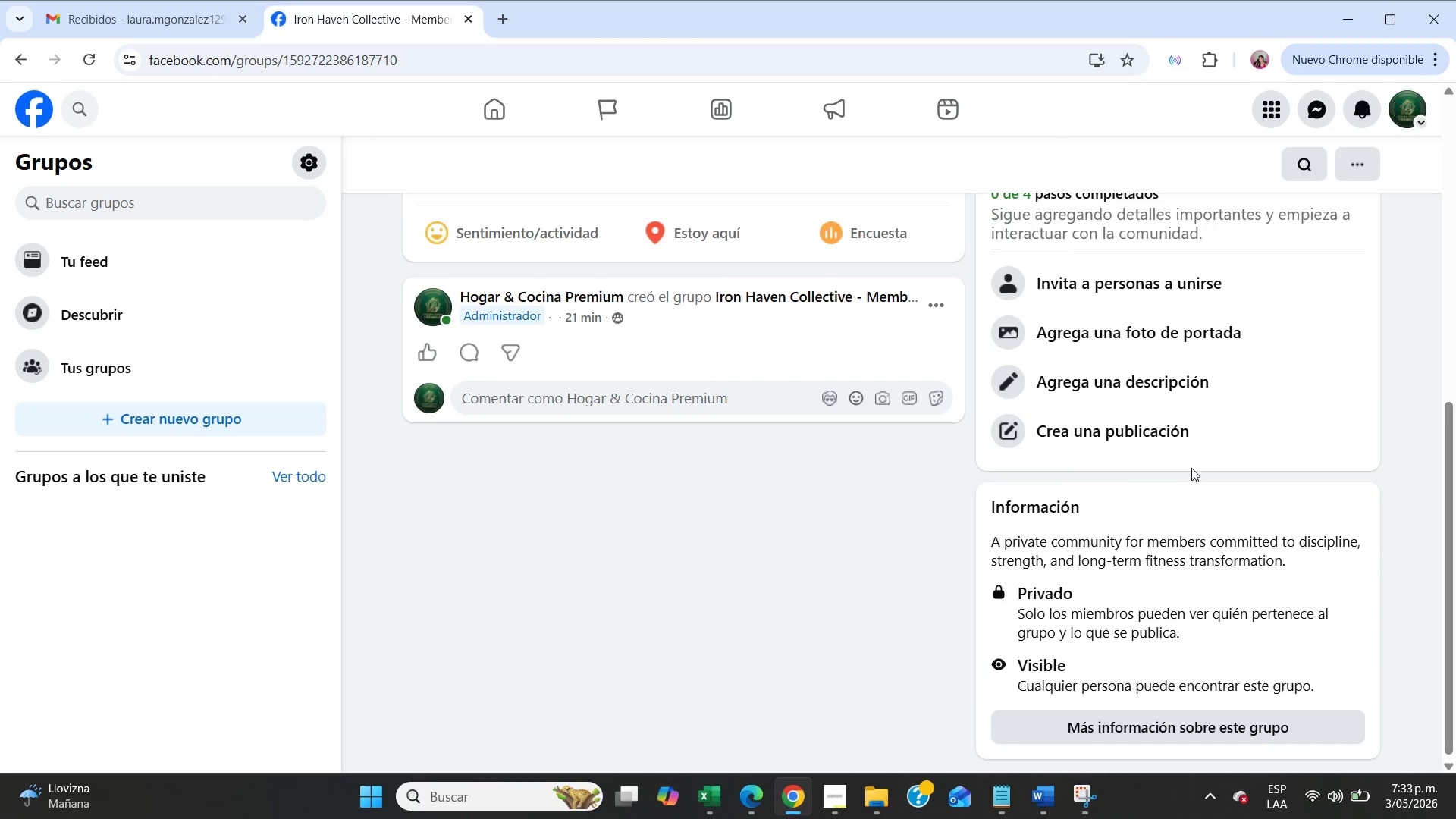 
scroll: coordinate [1205, 467], scroll_direction: up, amount: 9.0
 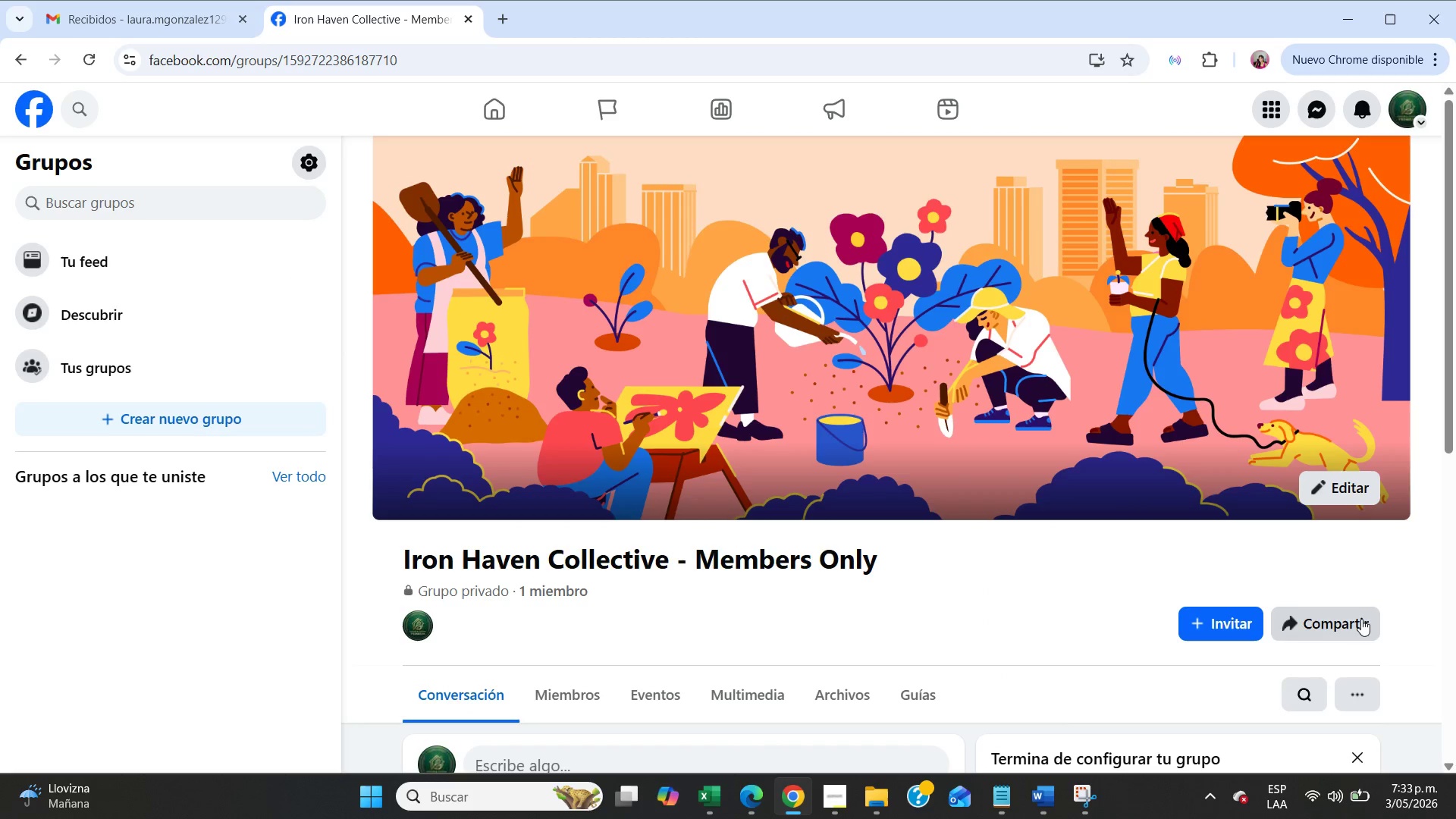 
left_click([1356, 695])
 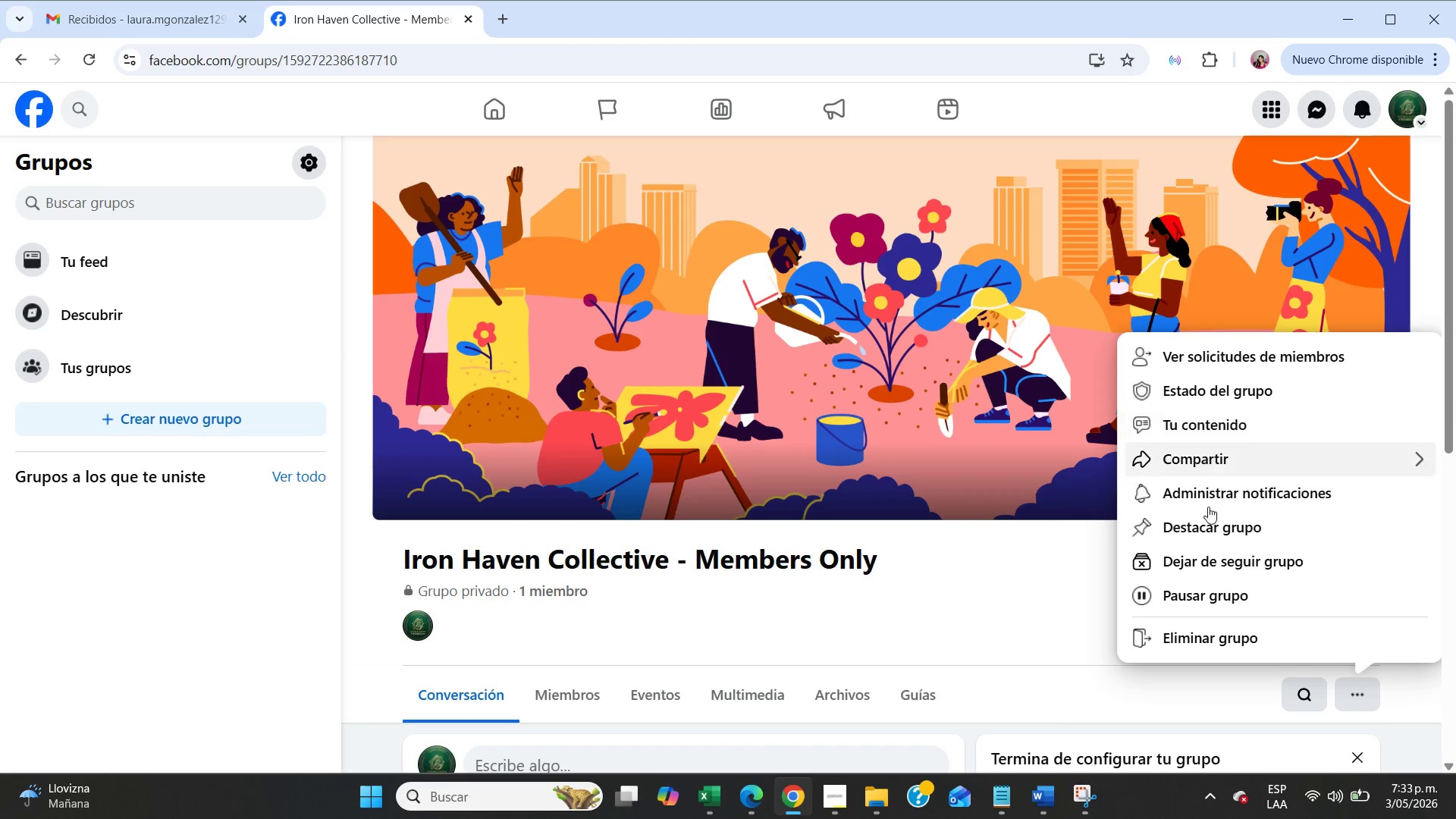 
left_click([1024, 635])
 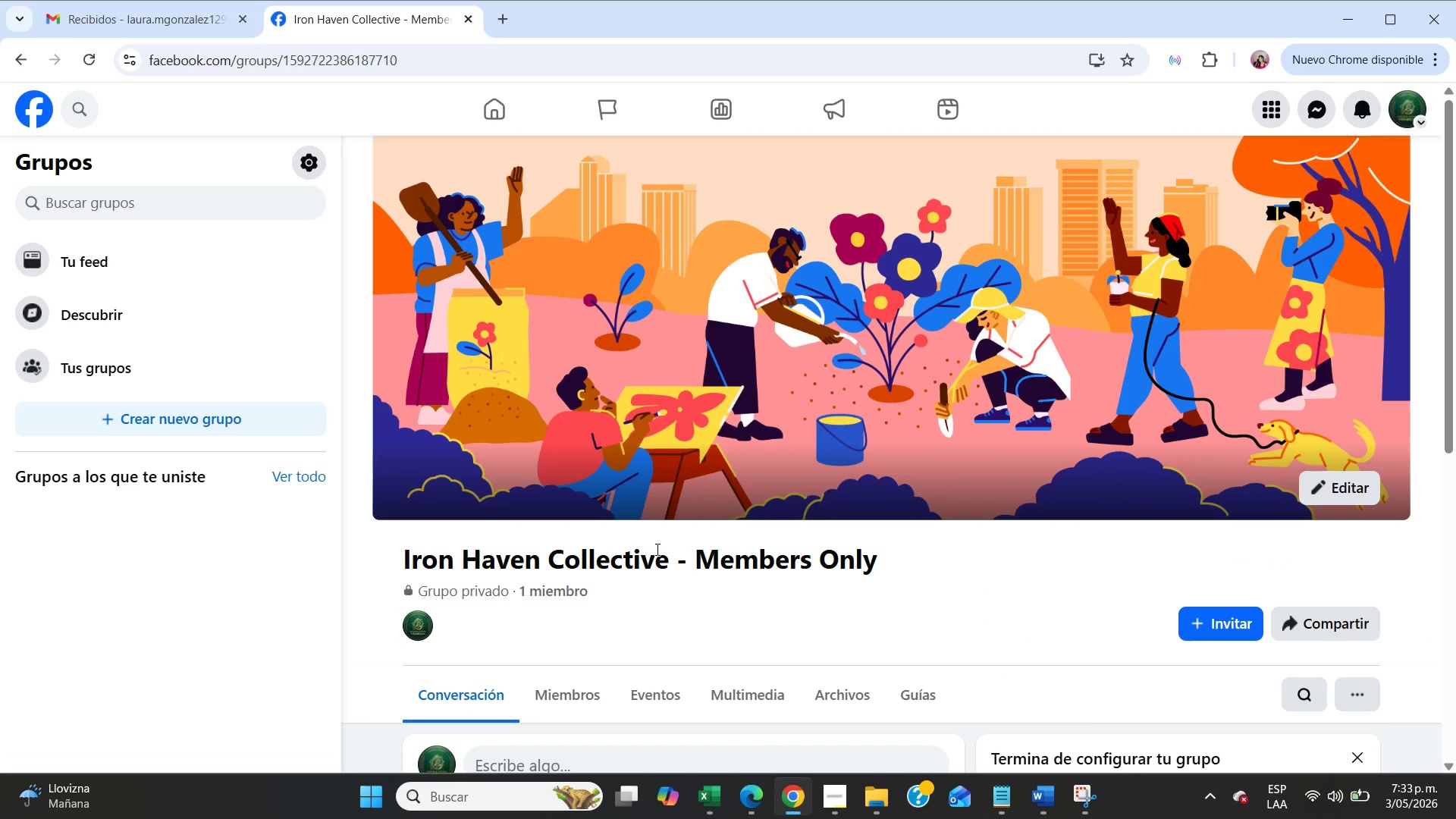 
left_click([656, 549])
 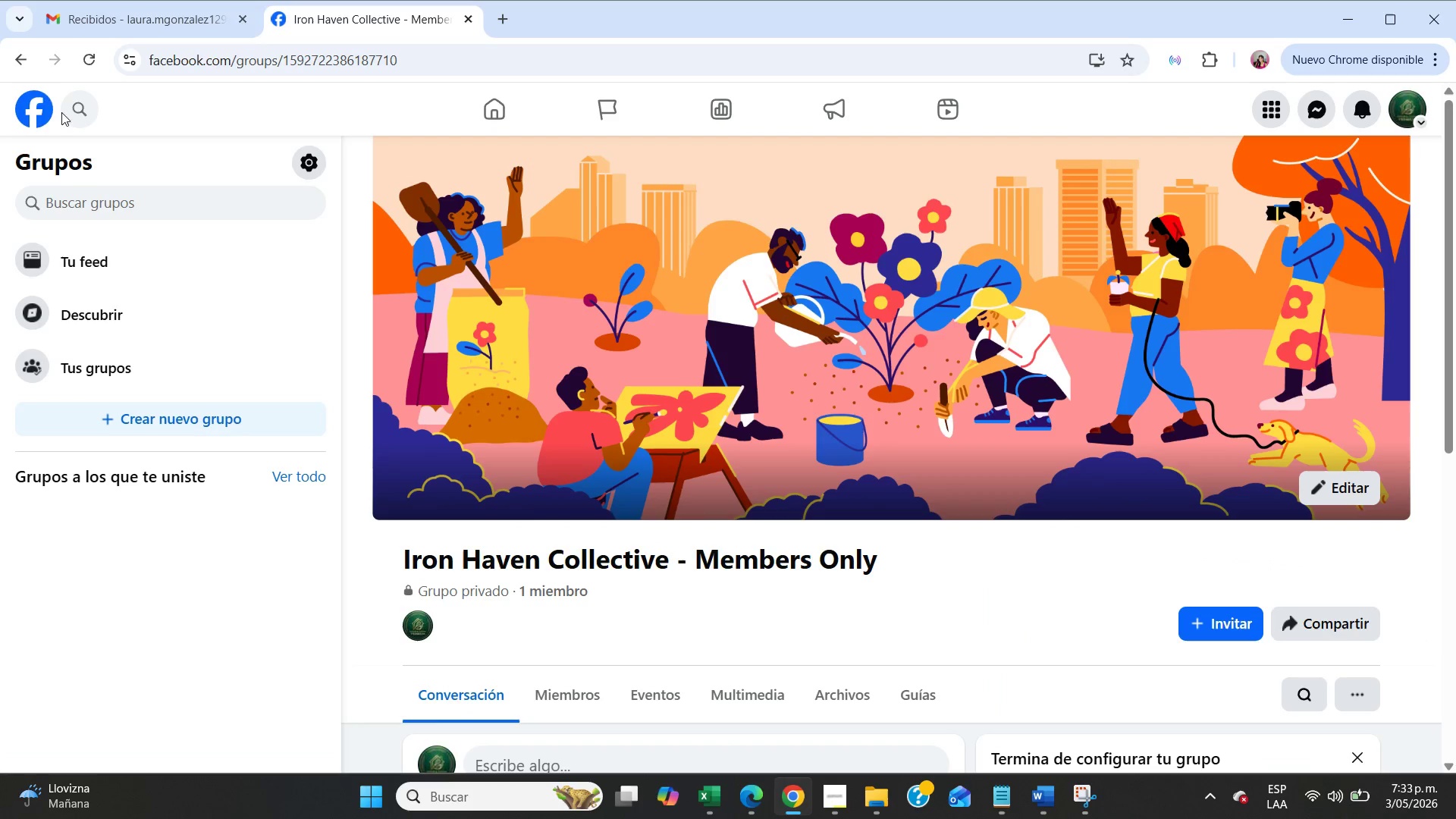 
left_click([27, 108])
 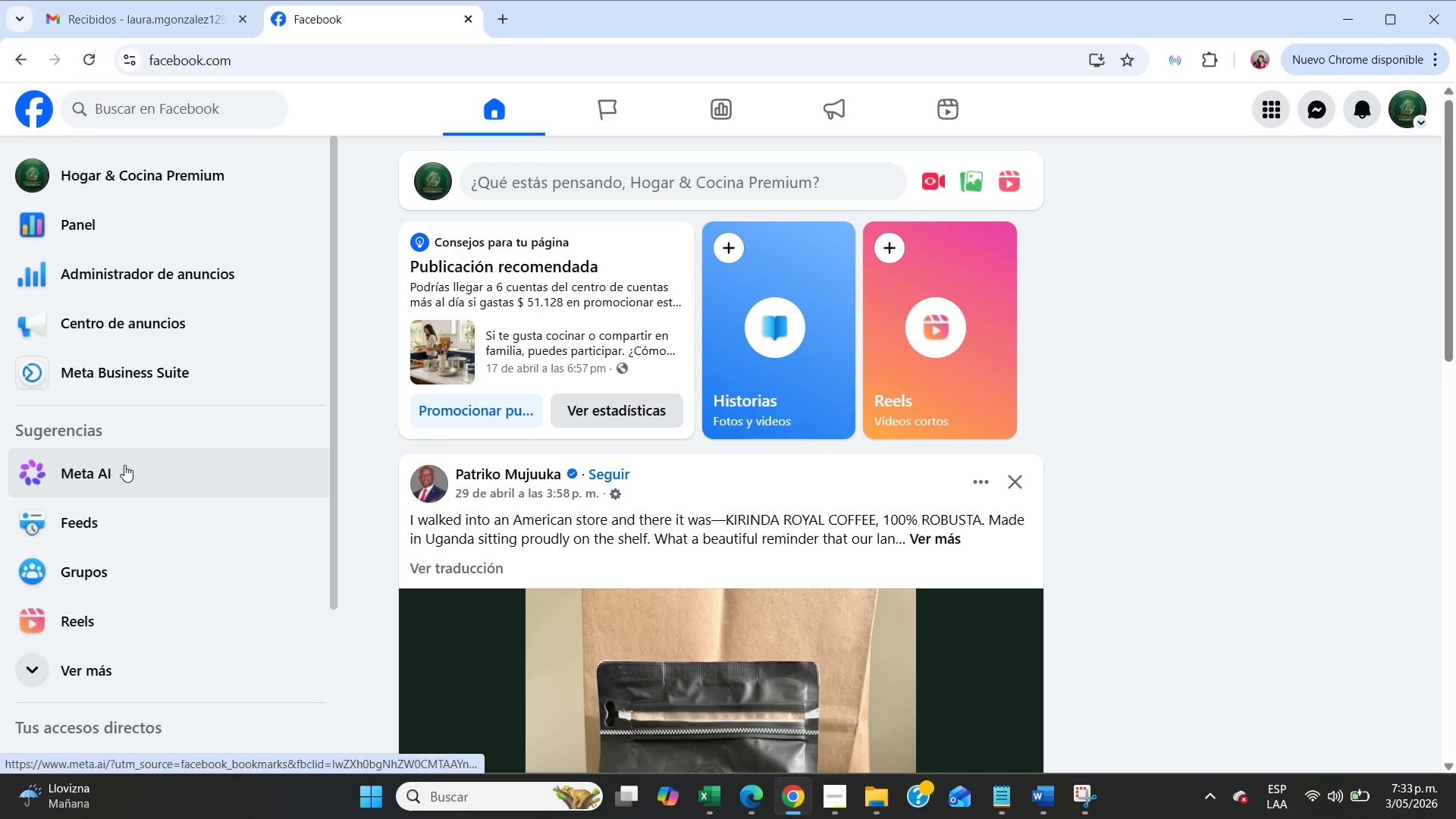 
scroll: coordinate [96, 574], scroll_direction: down, amount: 1.0
 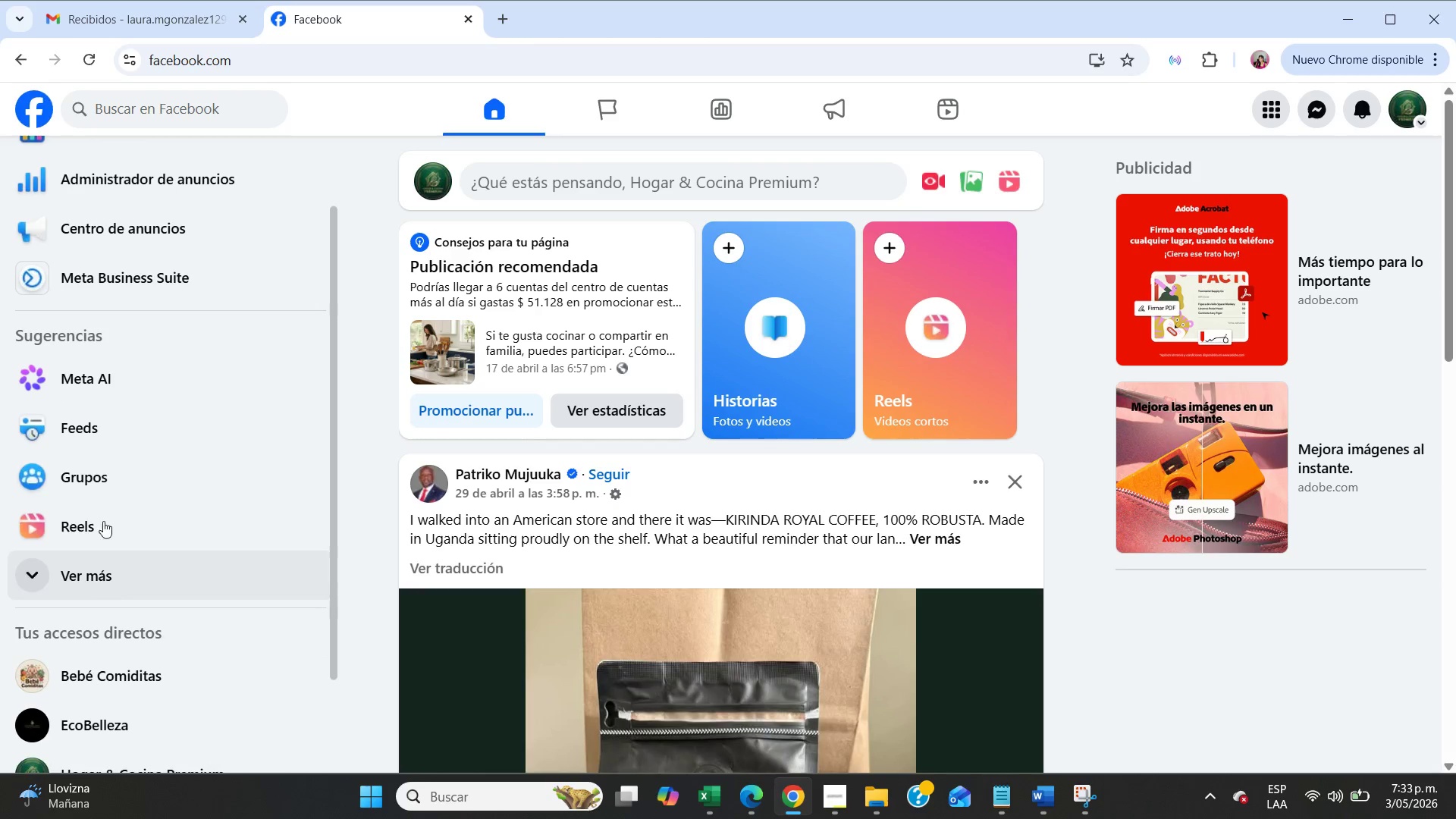 
left_click([97, 477])
 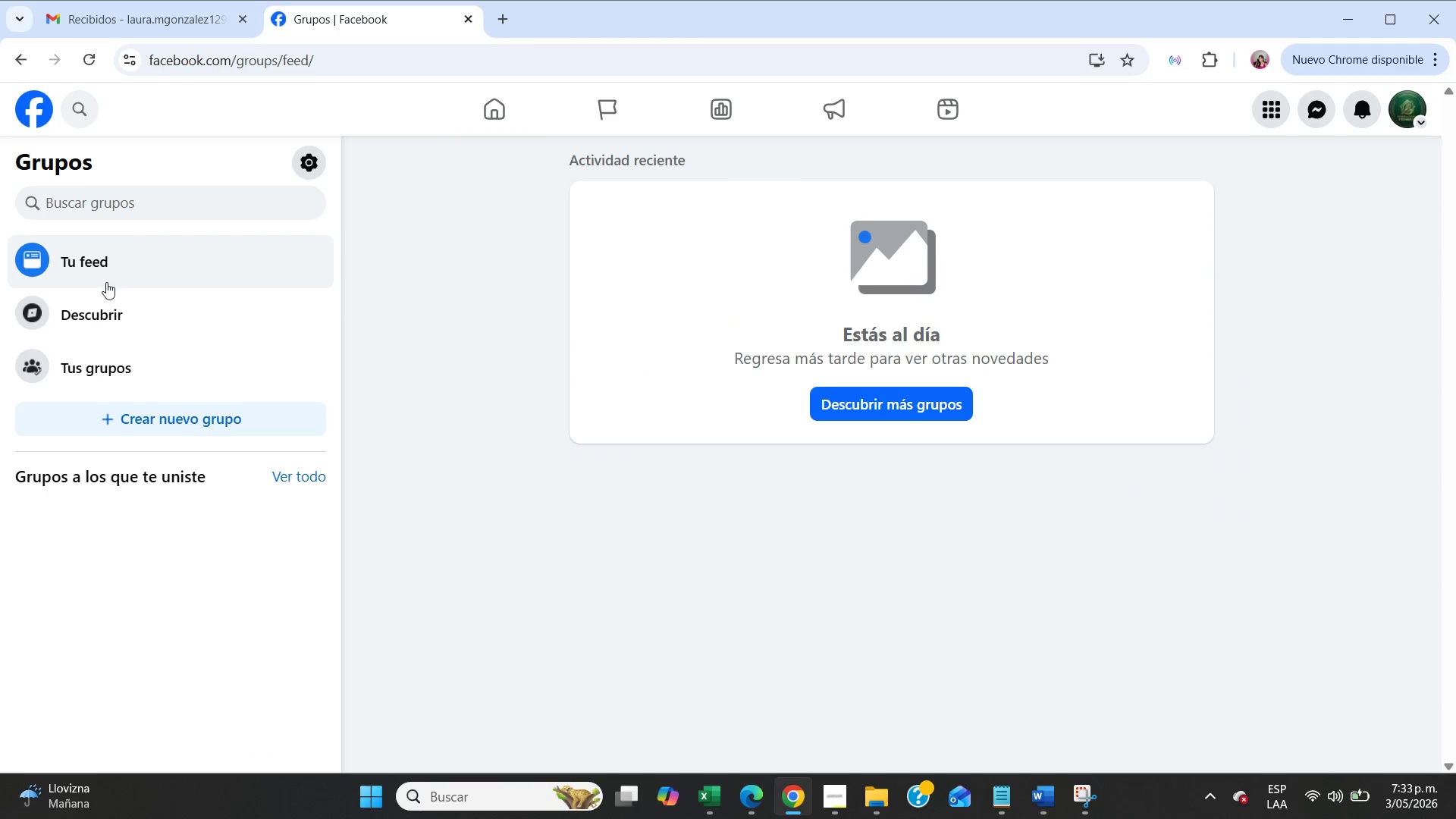 
left_click([61, 378])
 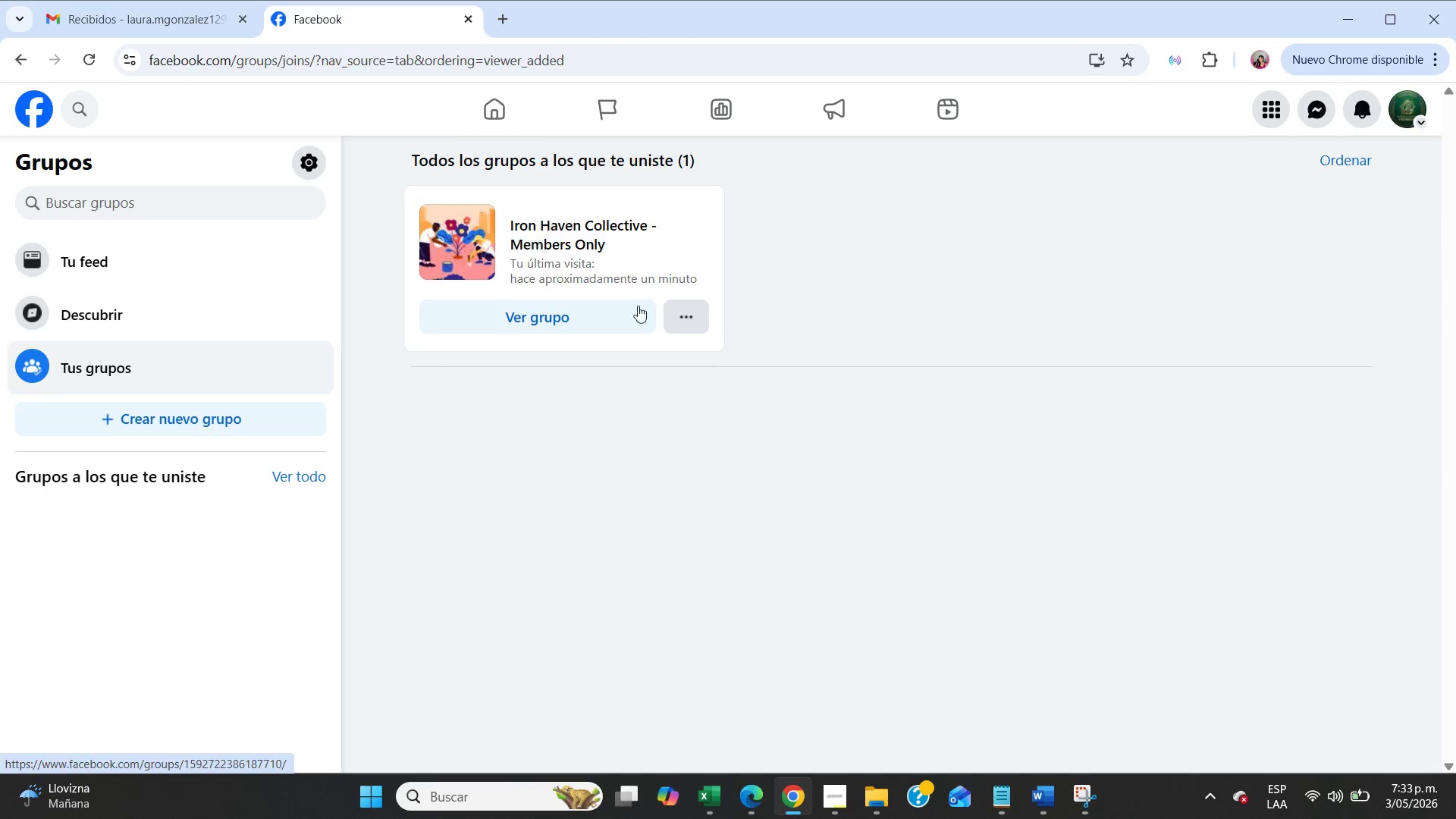 
left_click([696, 327])
 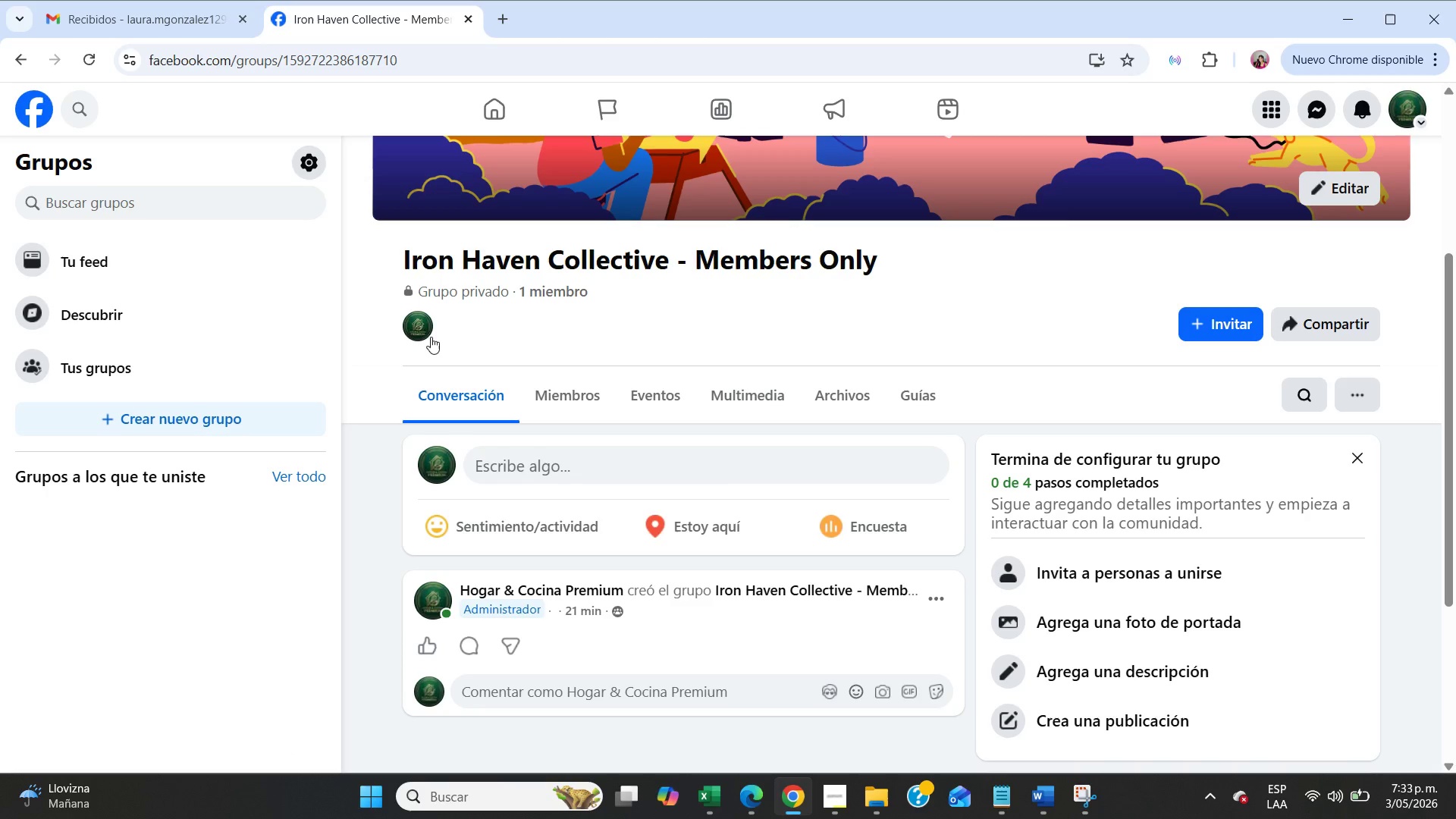 
wait(5.99)
 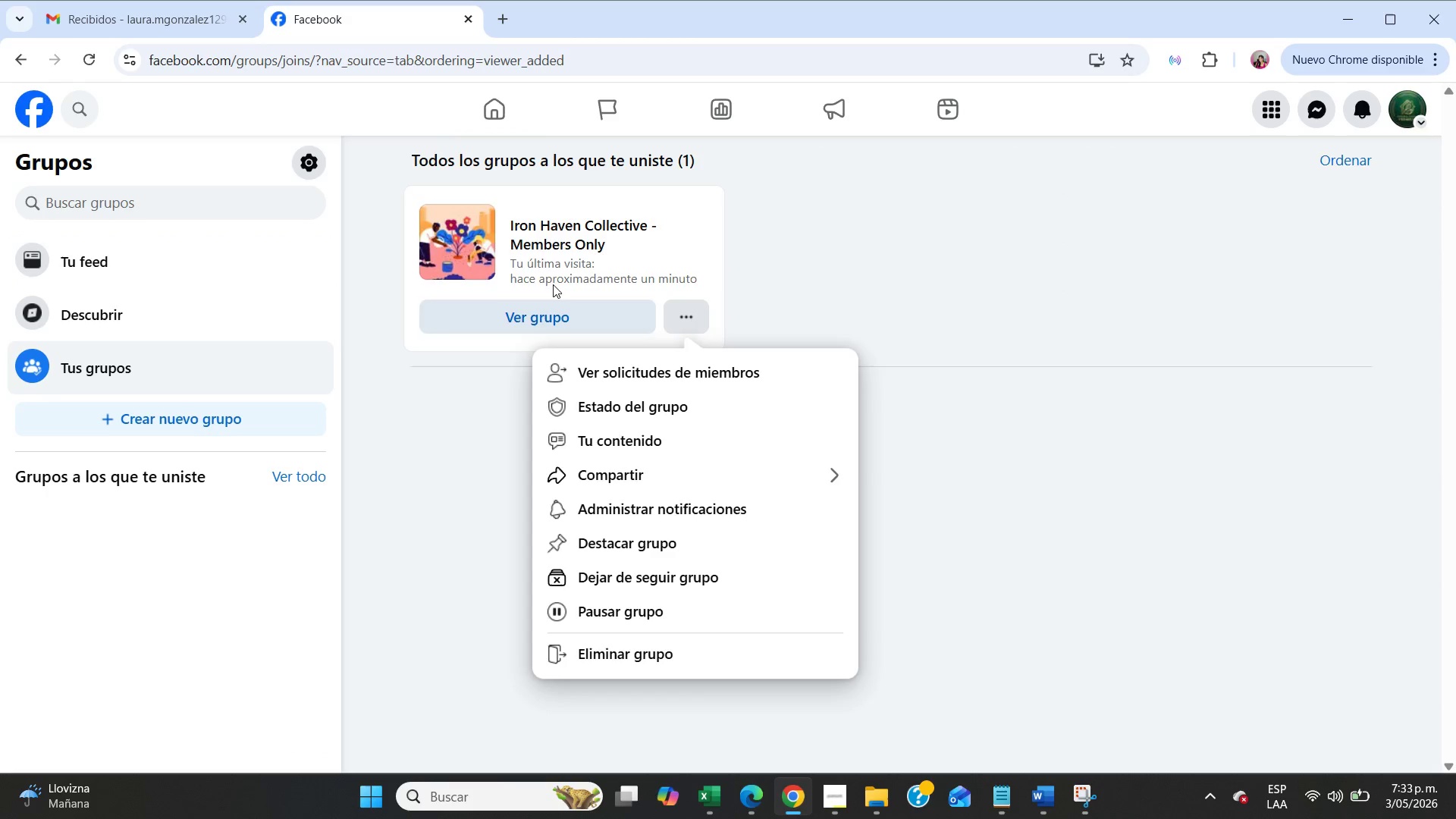 
left_click([304, 168])
 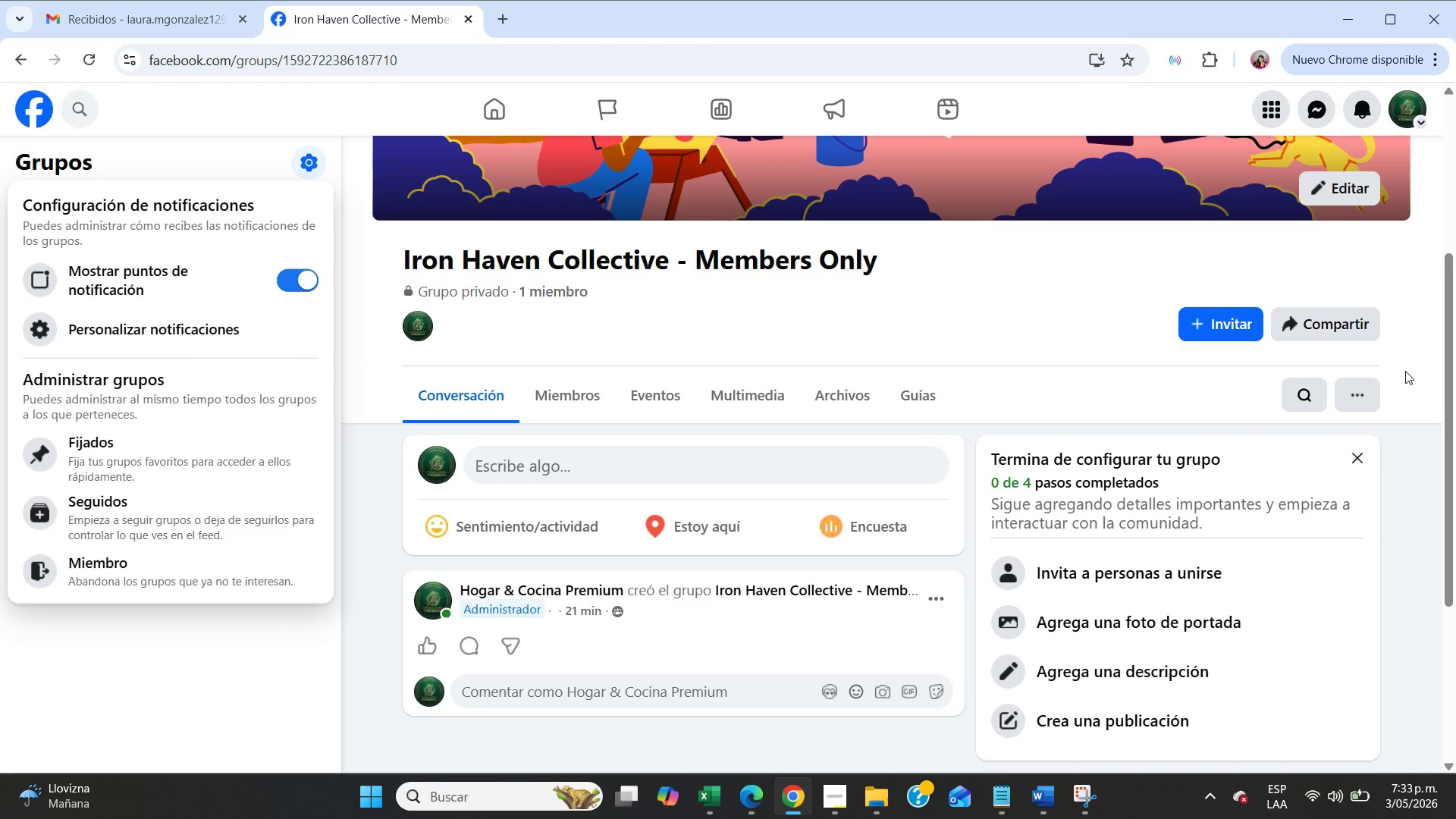 
left_click([1377, 391])
 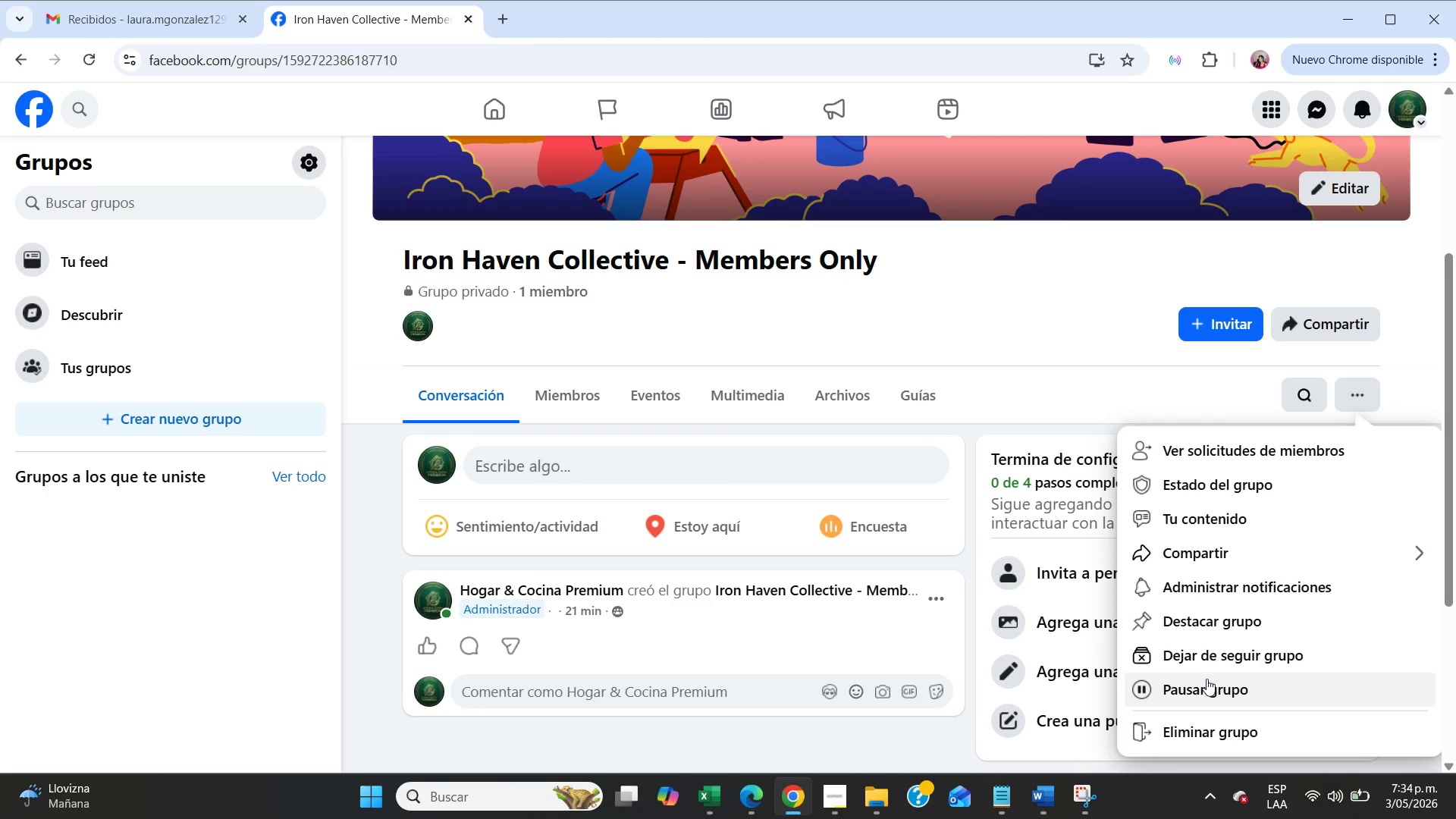 
wait(7.5)
 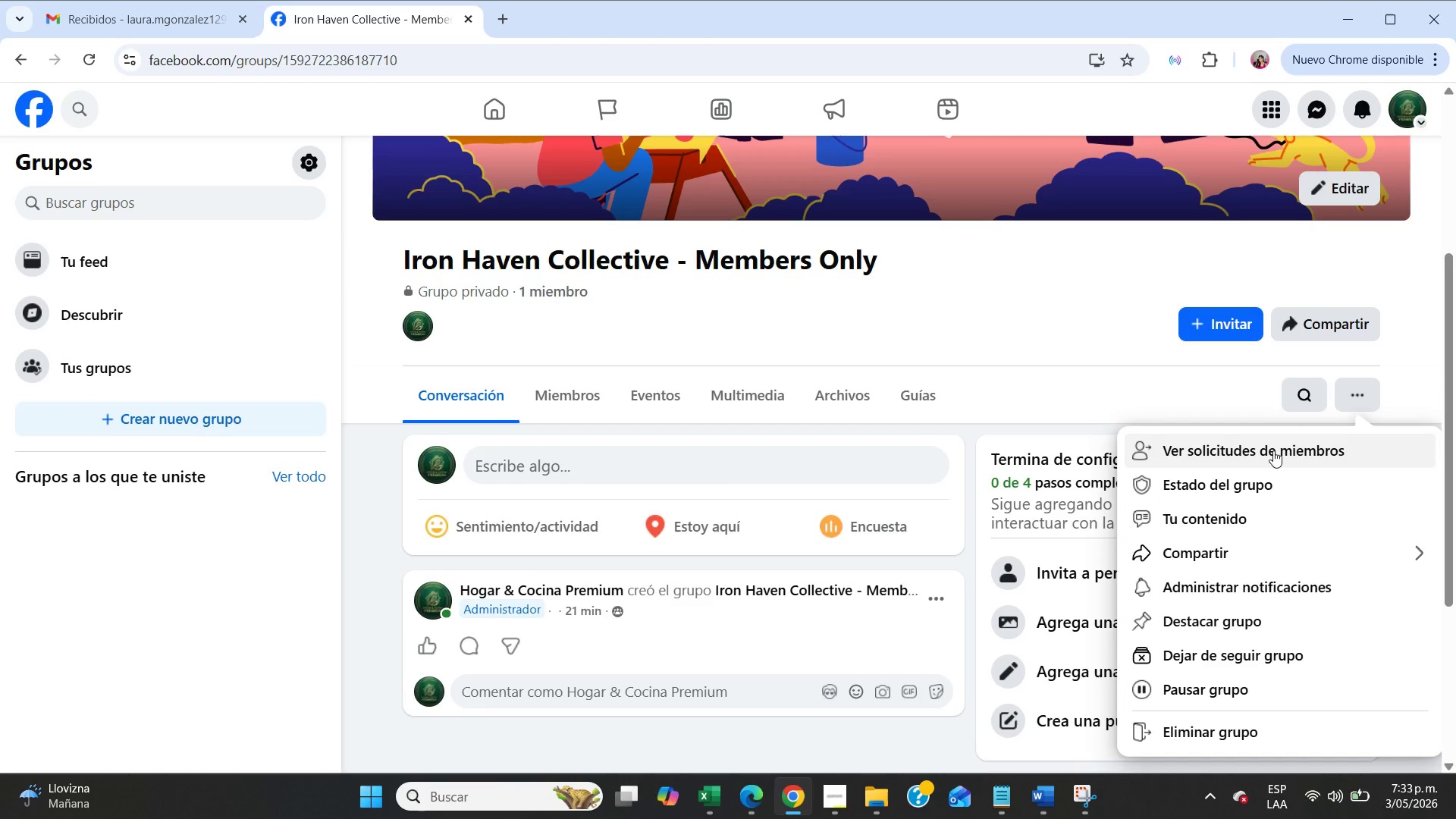 
left_click([1176, 554])
 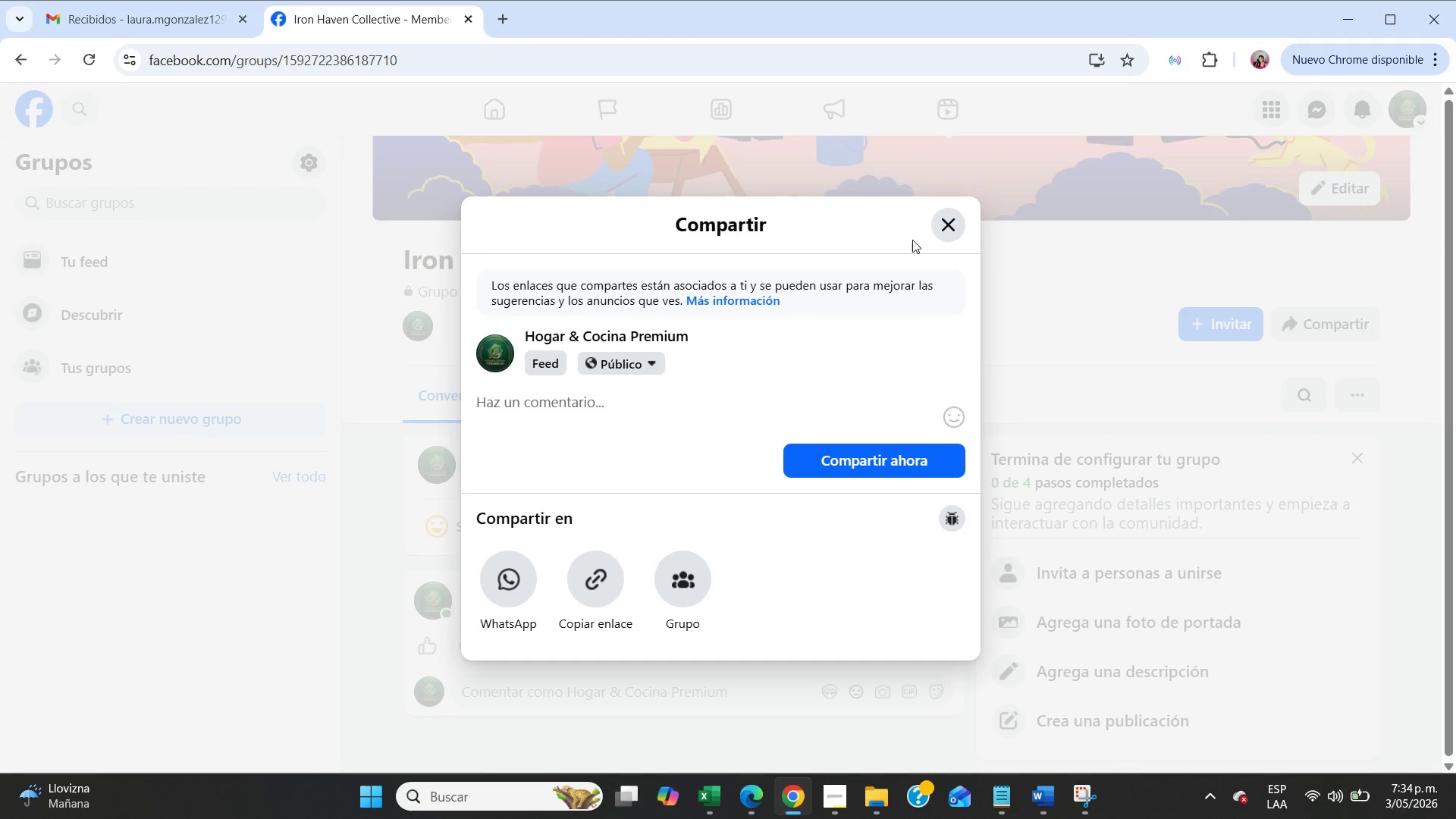 
left_click([940, 230])
 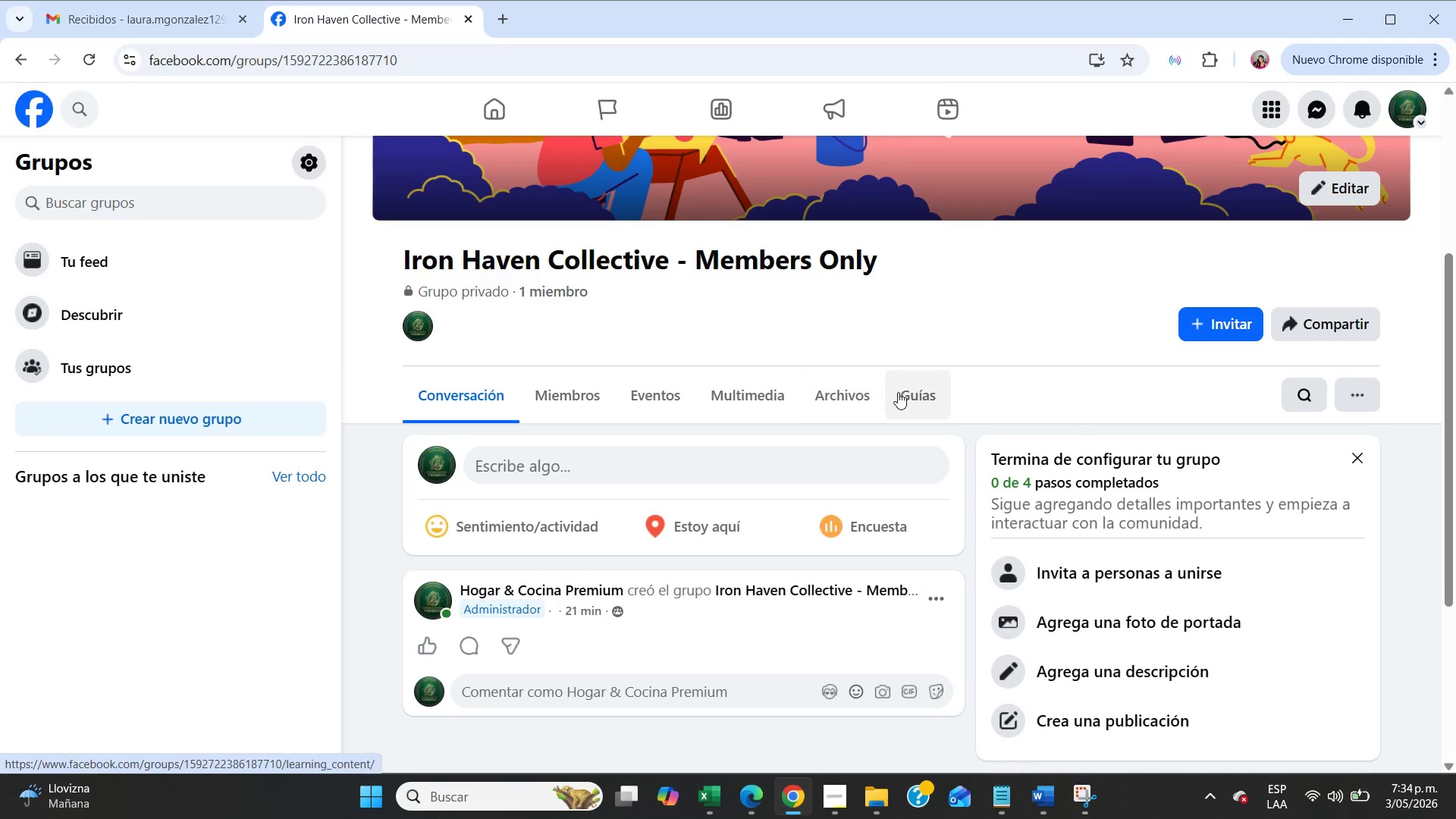 
left_click([898, 392])
 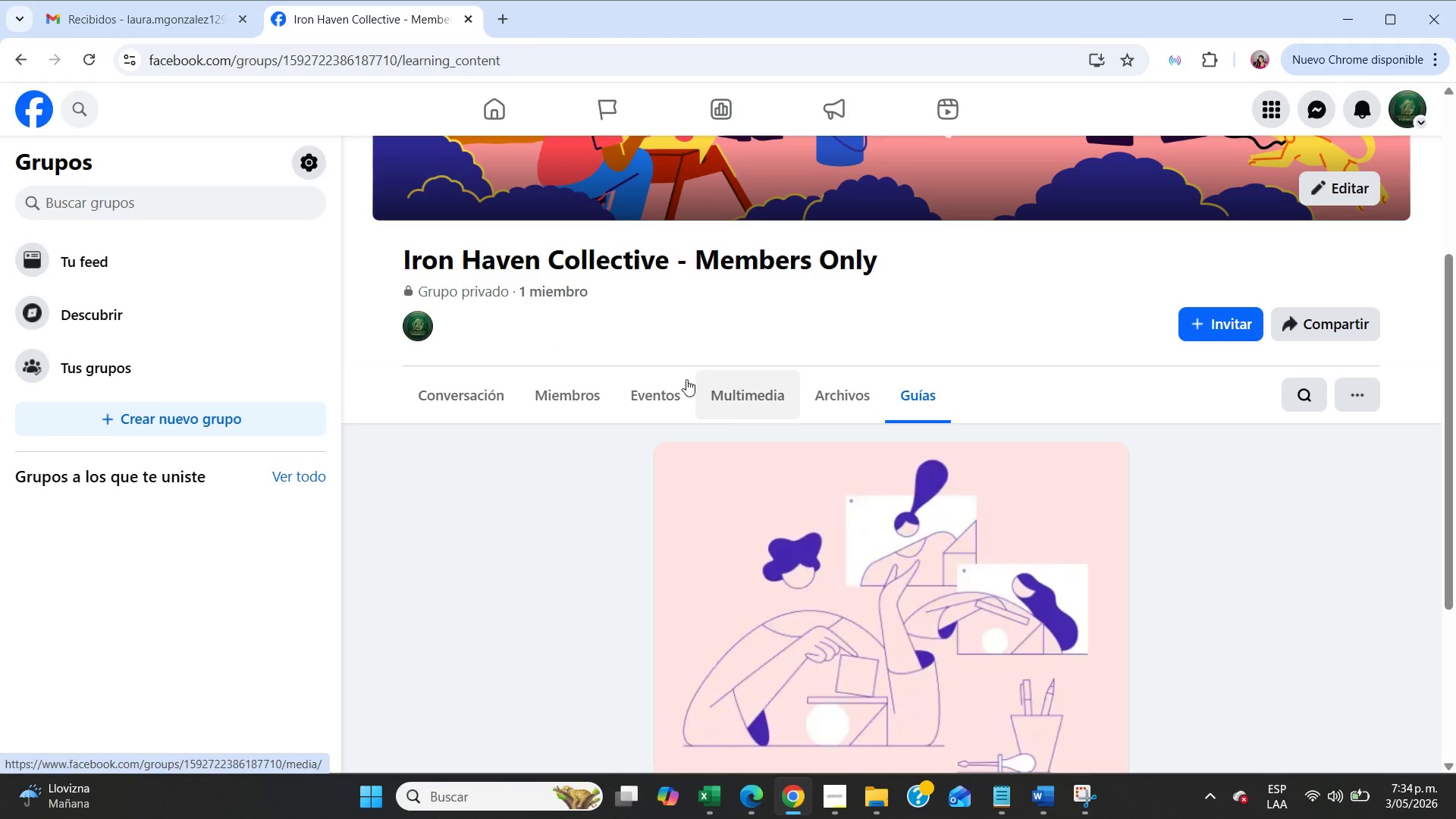 
left_click([666, 378])
 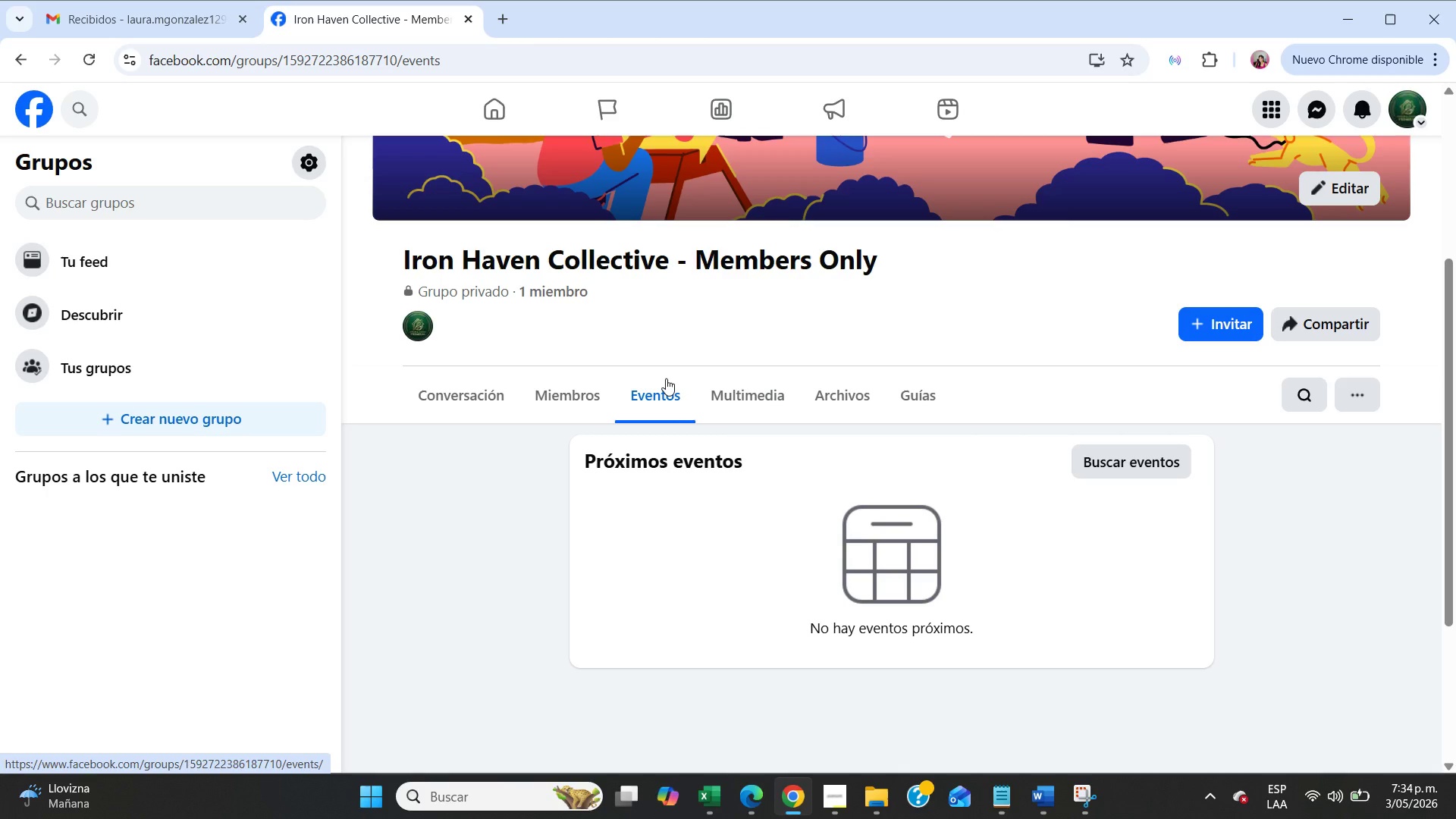 
wait(12.81)
 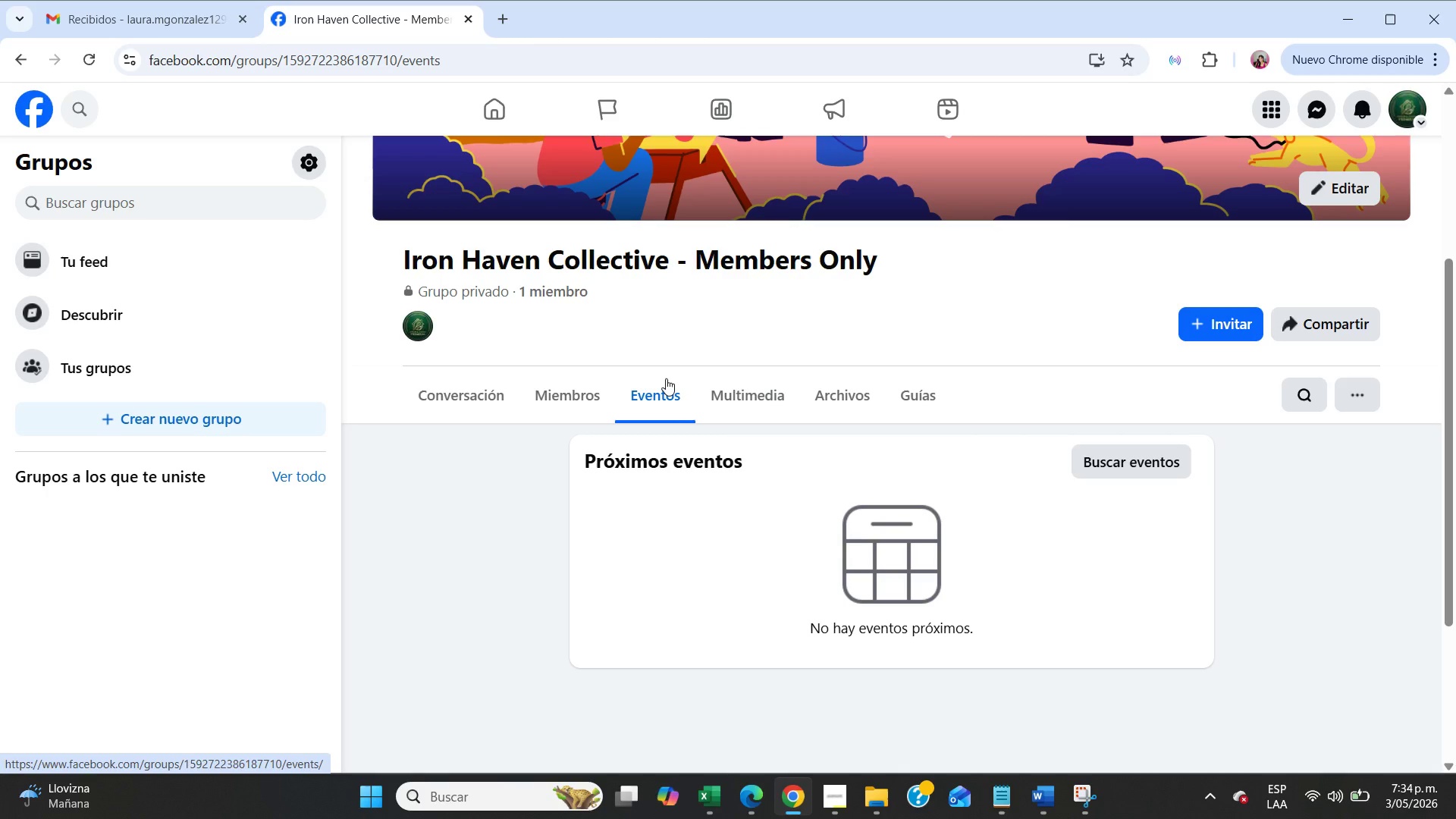 
scroll: coordinate [1076, 363], scroll_direction: up, amount: 21.0
 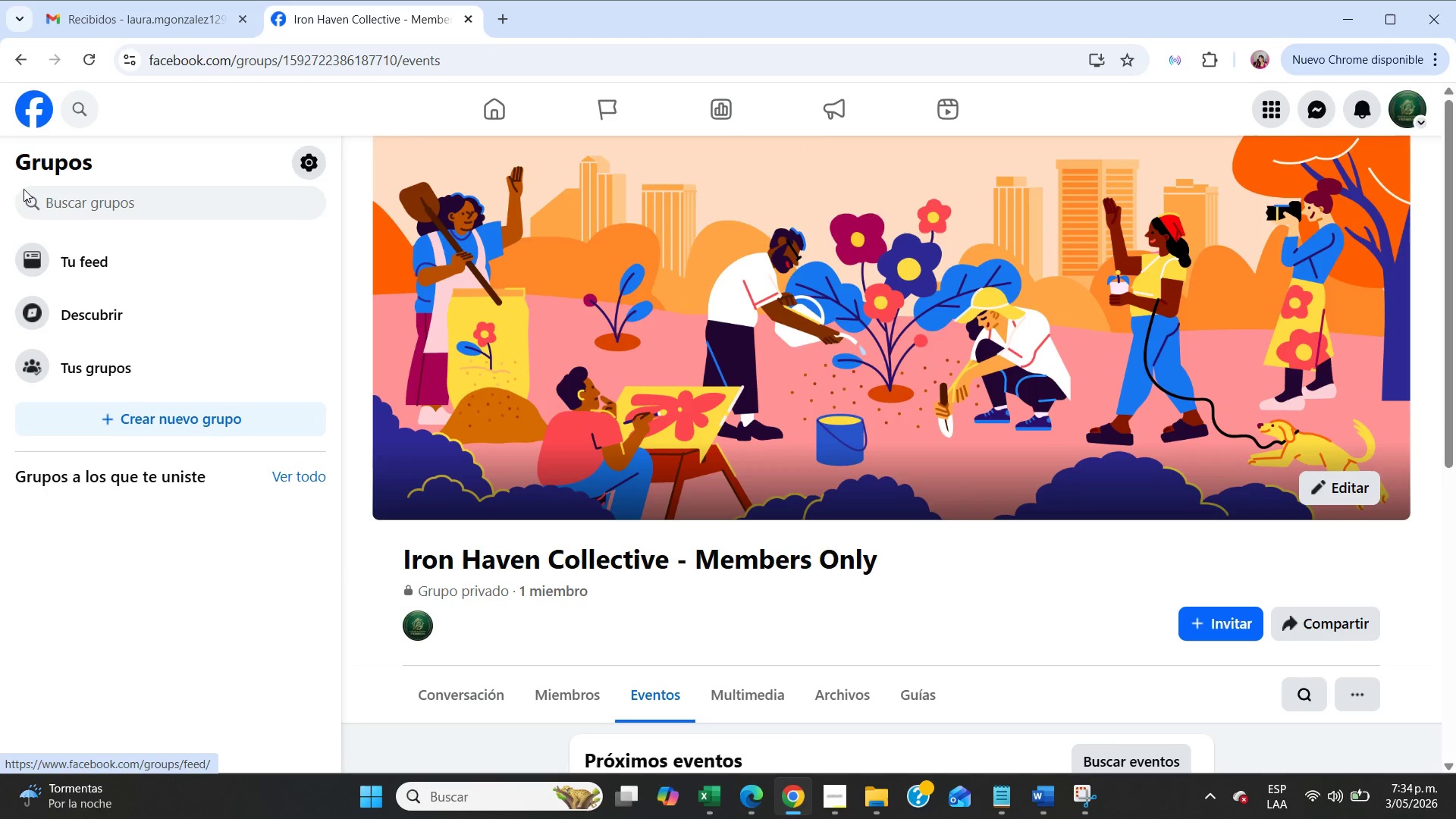 
left_click([39, 102])
 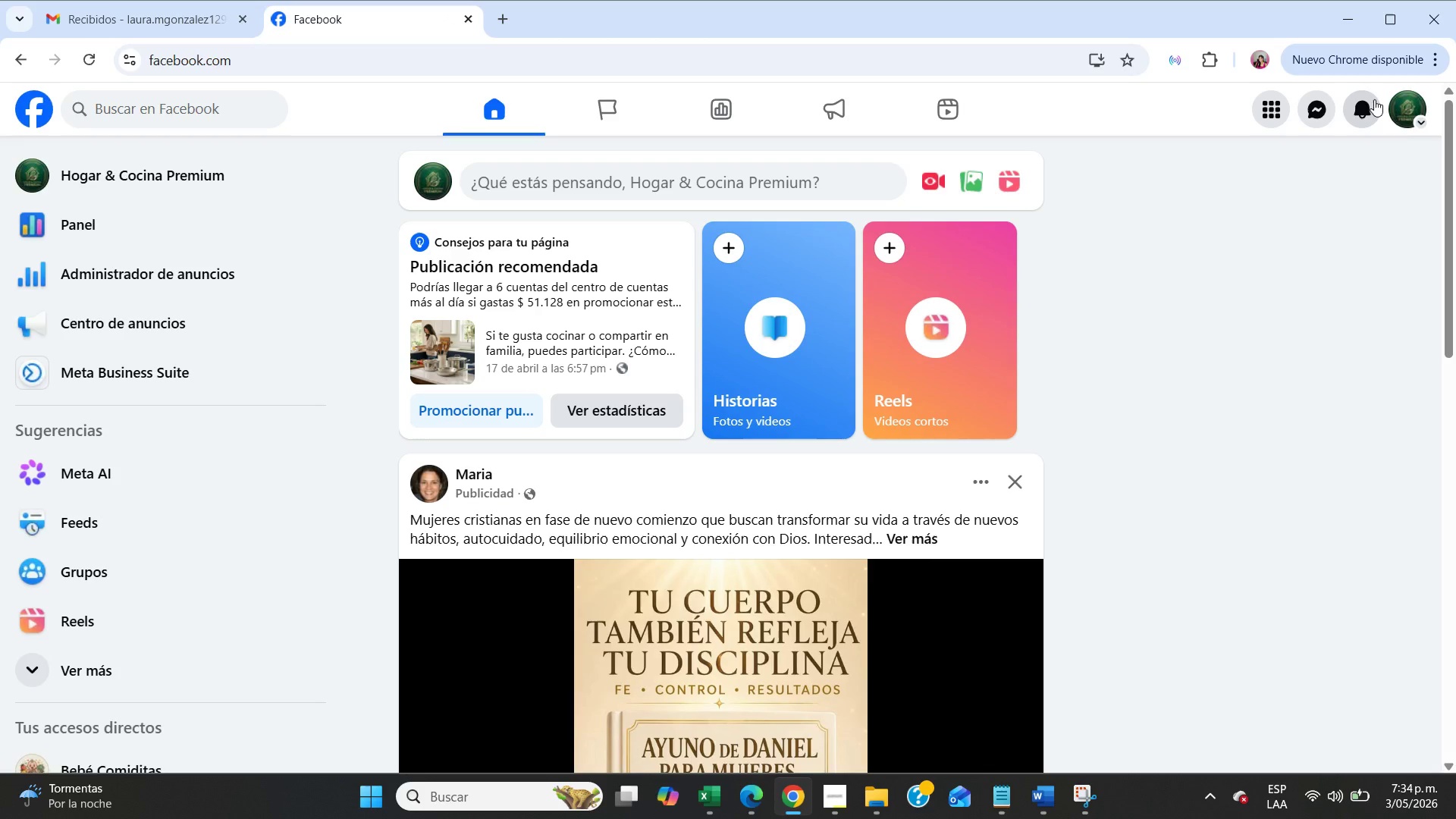 
left_click([1374, 99])
 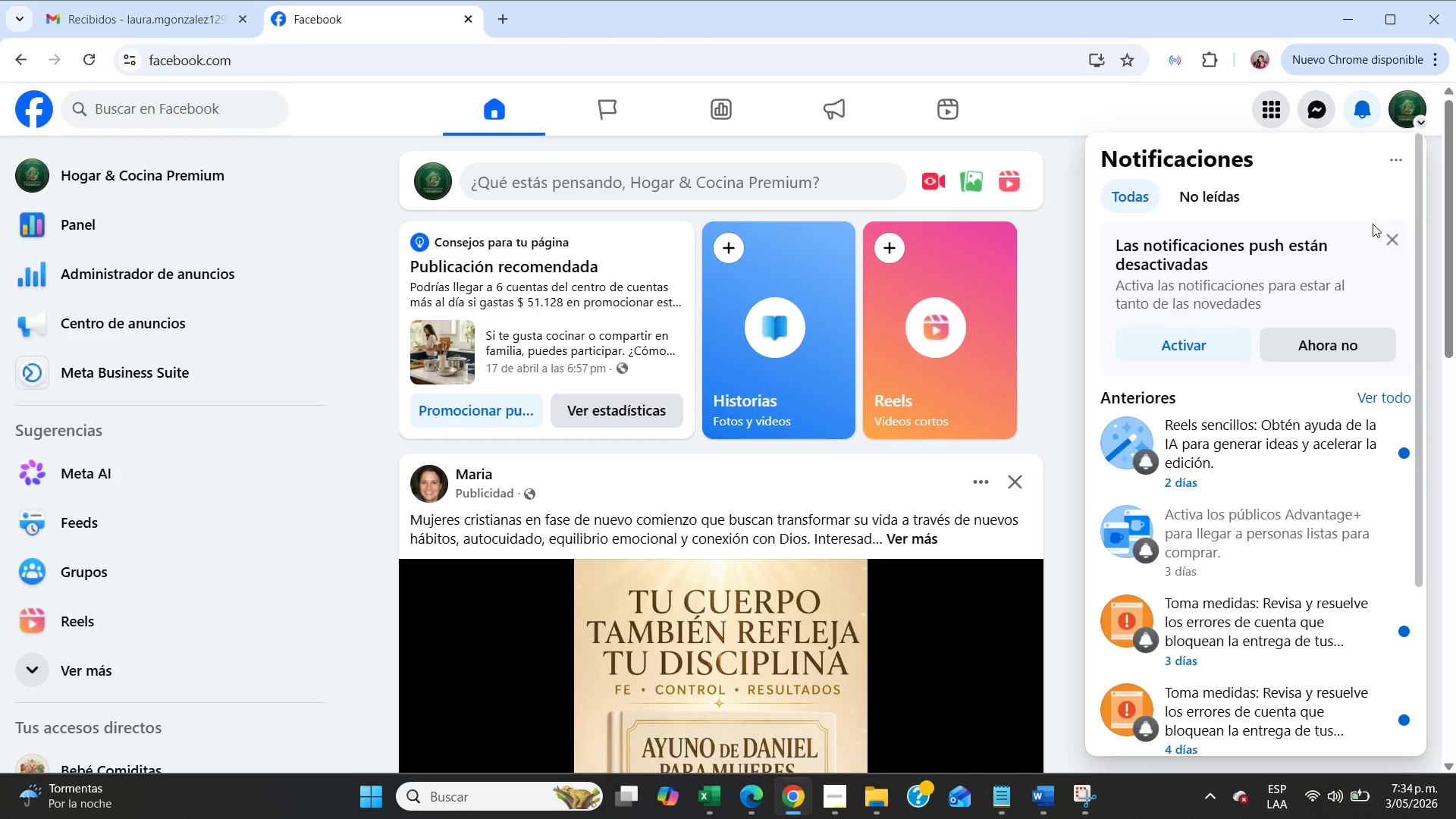 
left_click([1388, 248])
 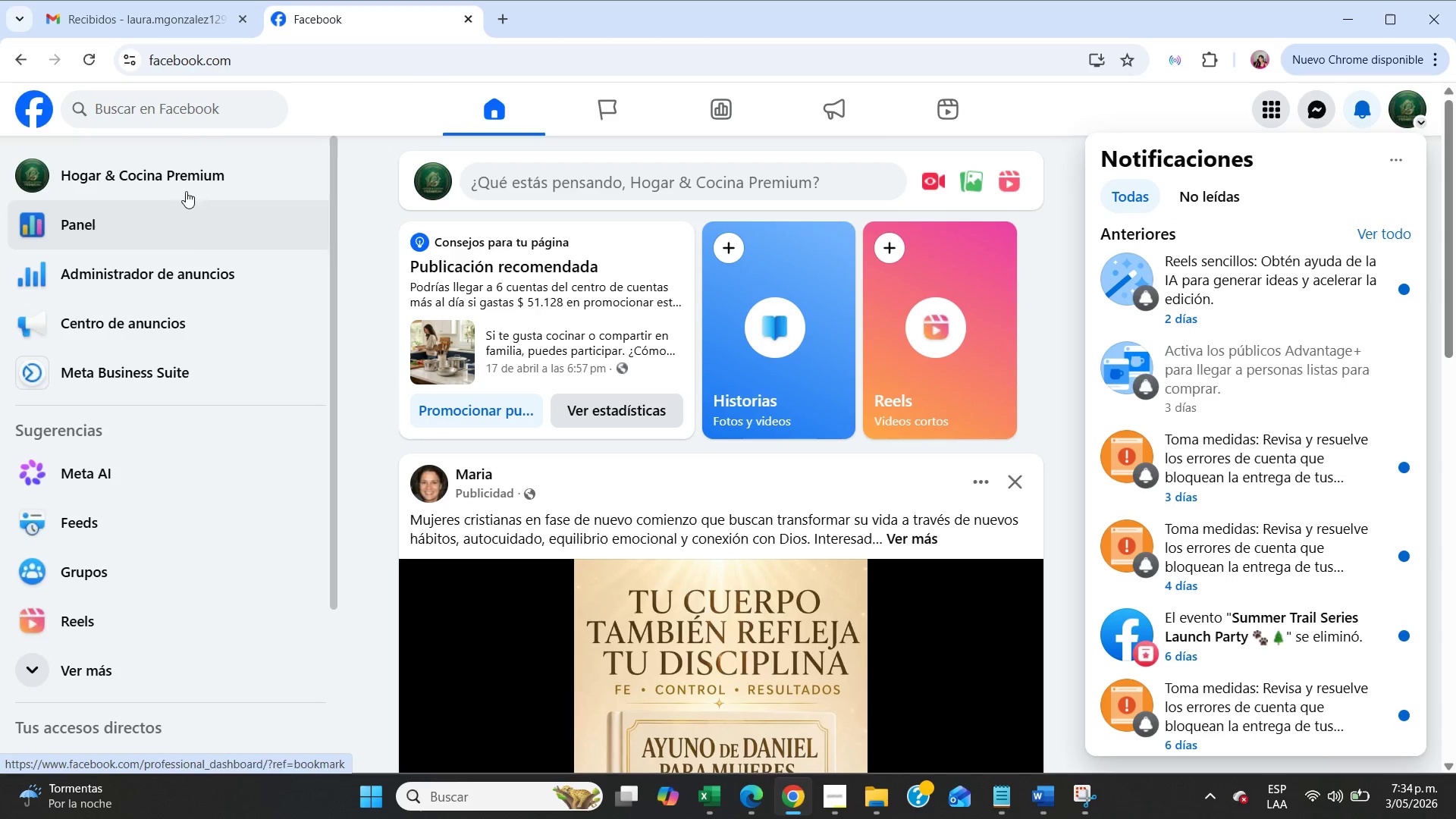 
left_click([177, 176])
 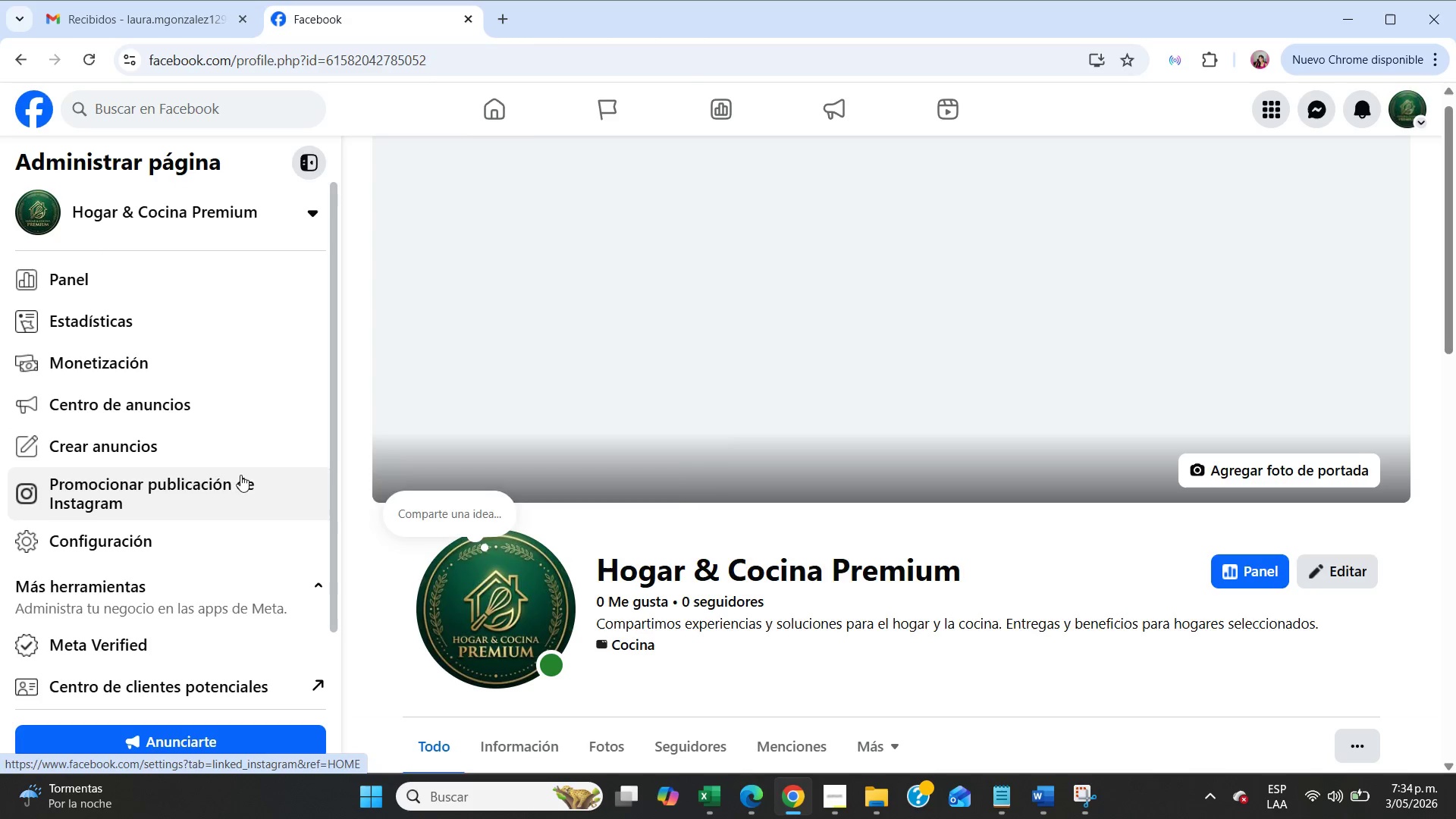 
left_click([210, 534])
 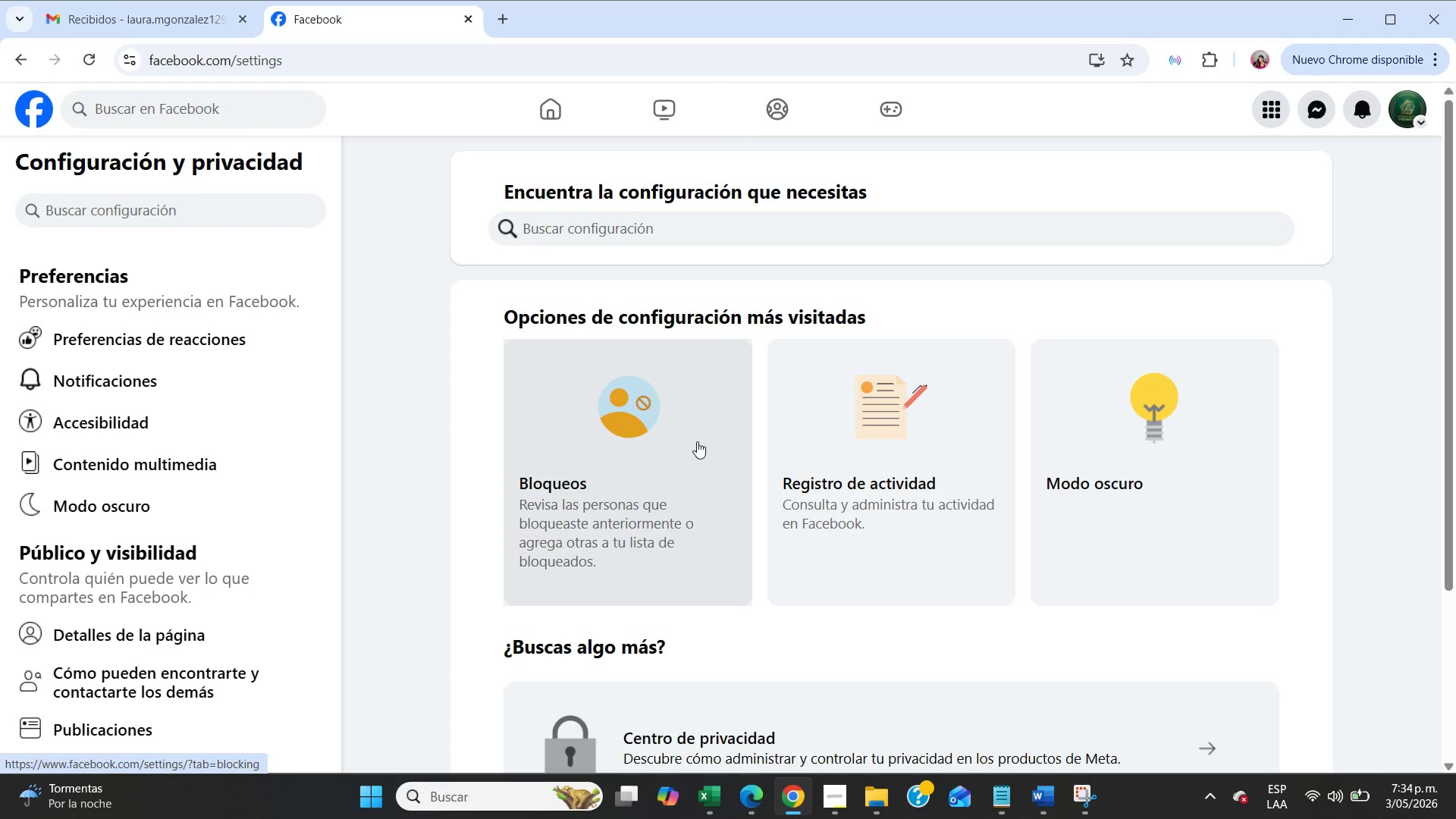 
scroll: coordinate [214, 591], scroll_direction: down, amount: 9.0
 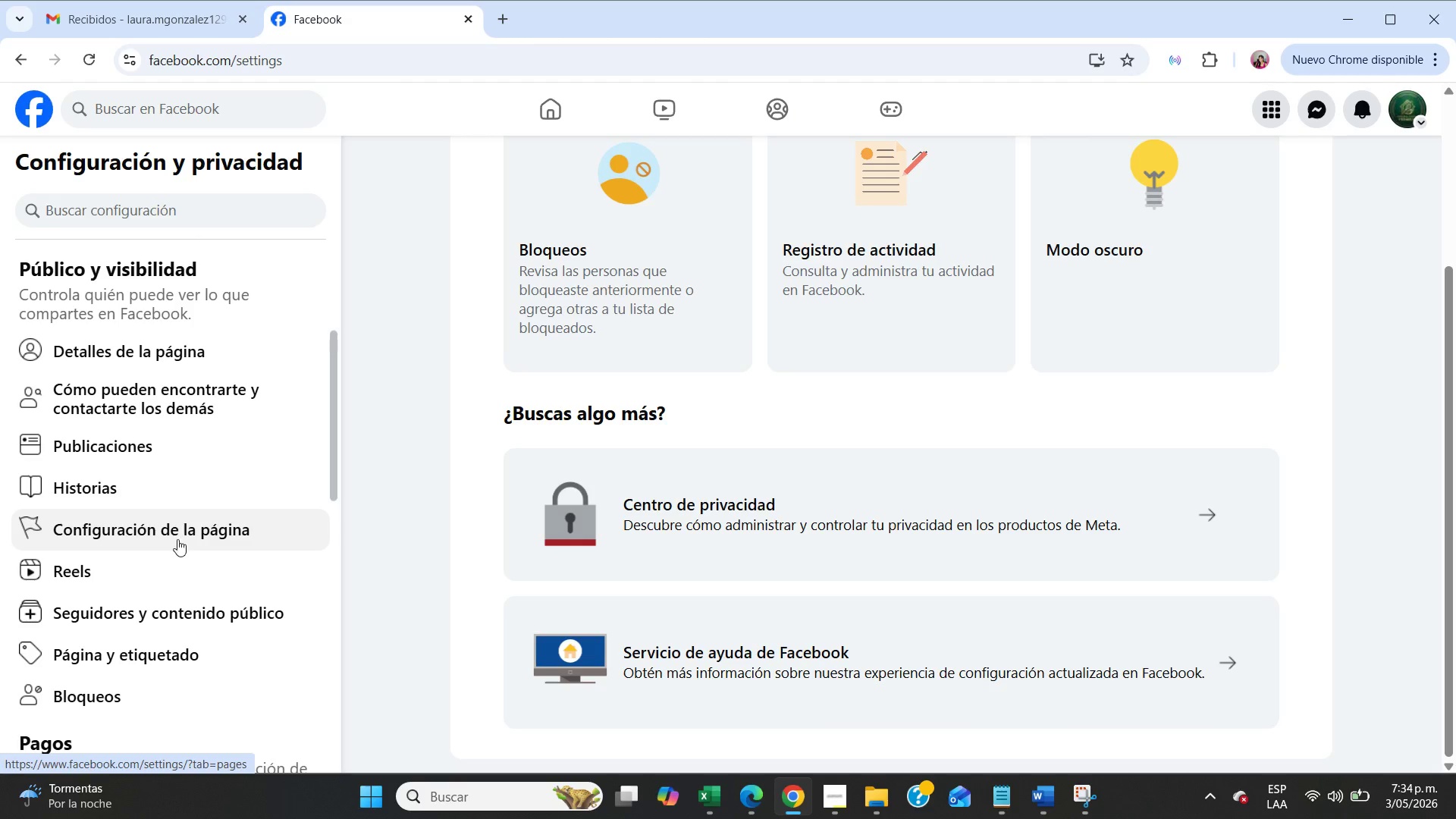 
left_click([176, 536])
 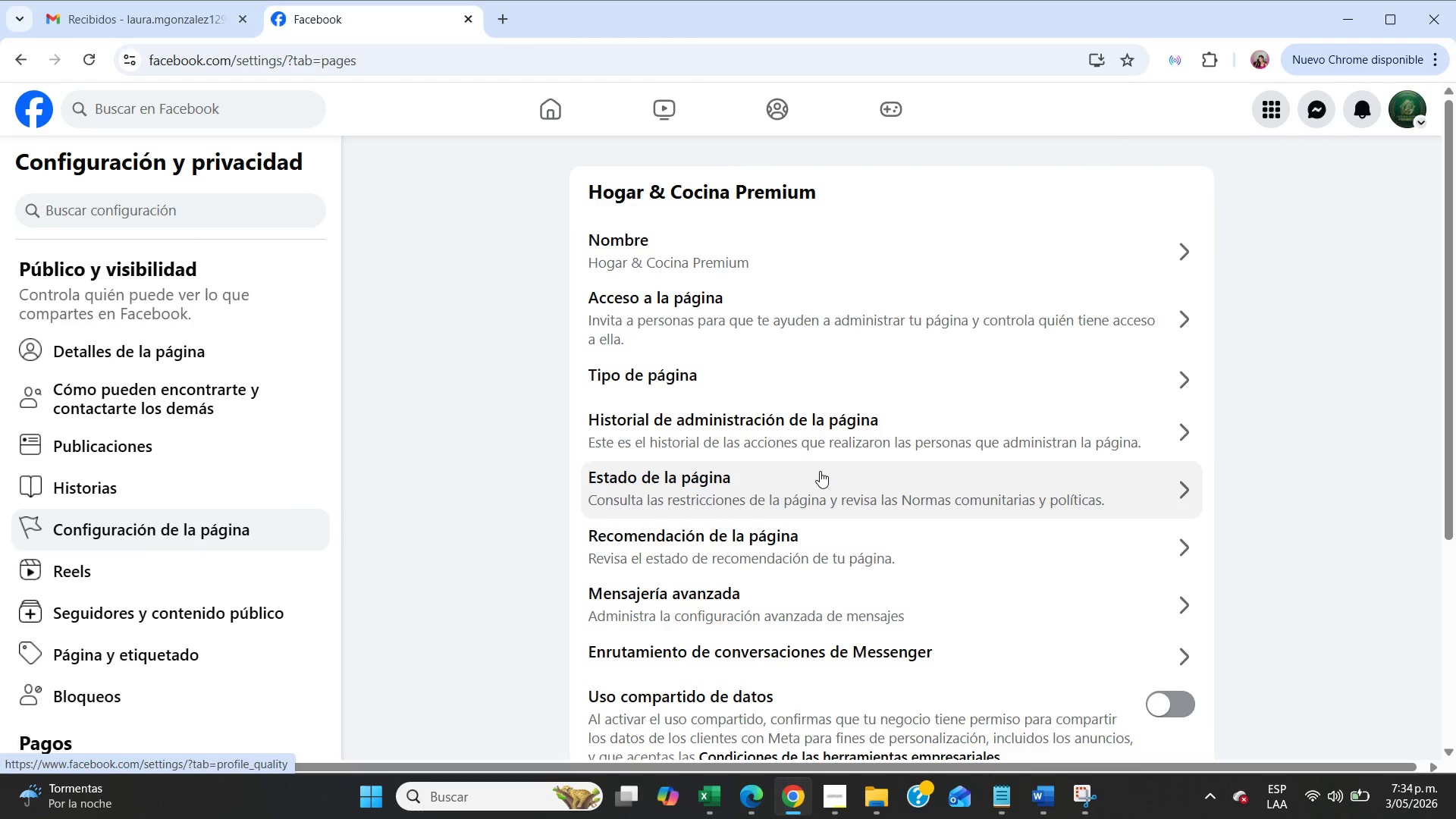 
scroll: coordinate [820, 471], scroll_direction: down, amount: 1.0
 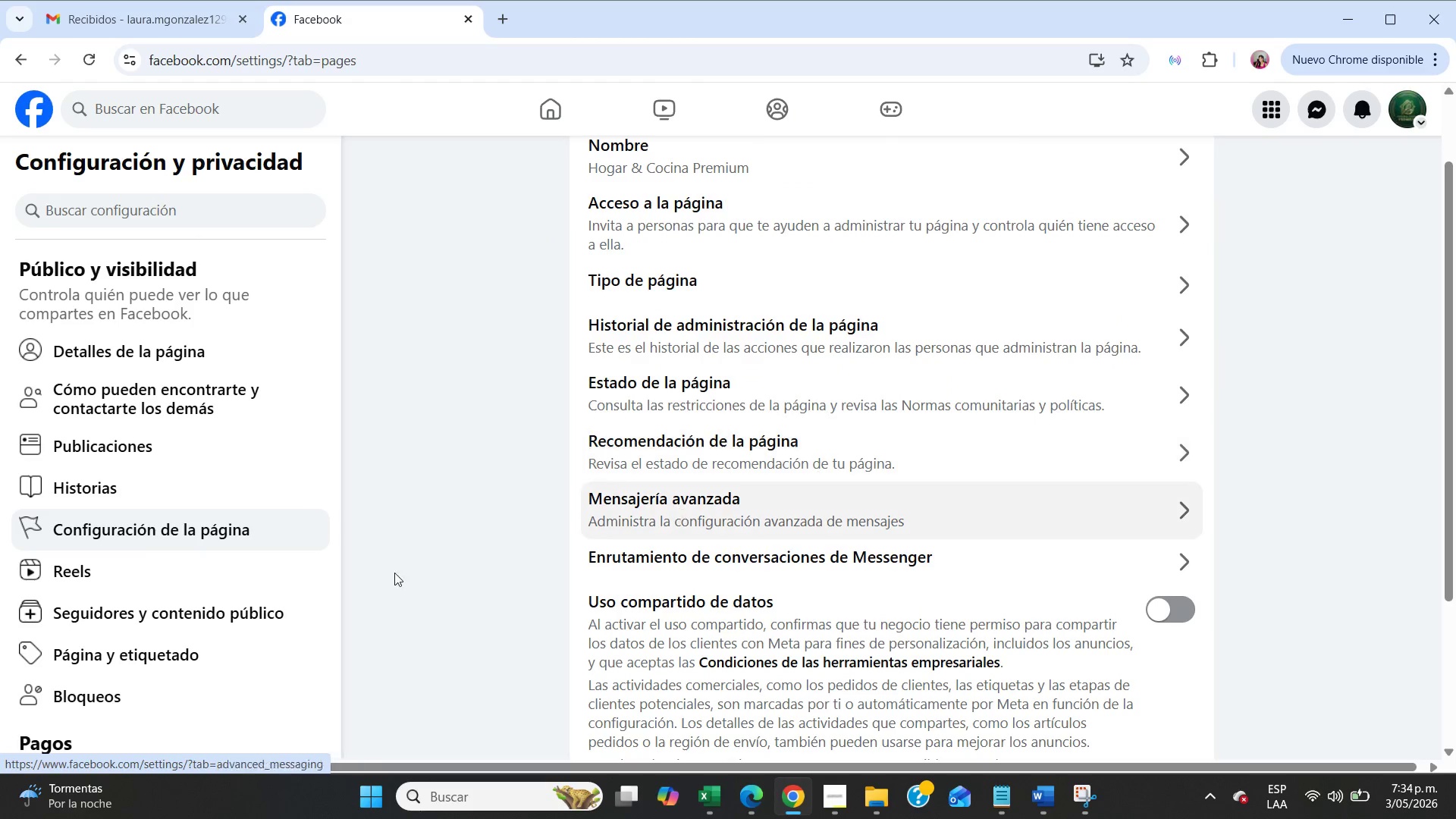 
scroll: coordinate [129, 526], scroll_direction: up, amount: 6.0
 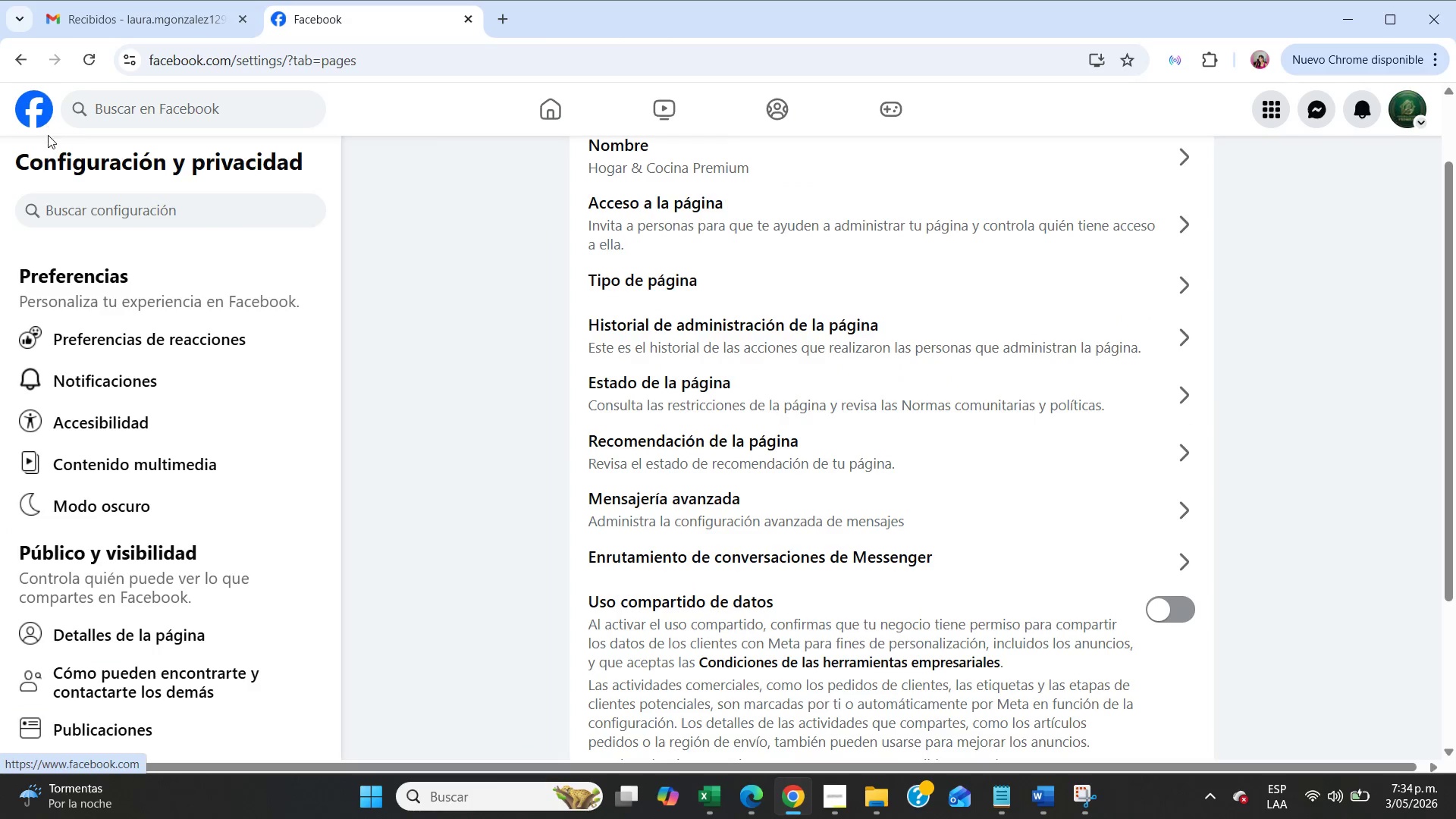 
left_click([33, 112])
 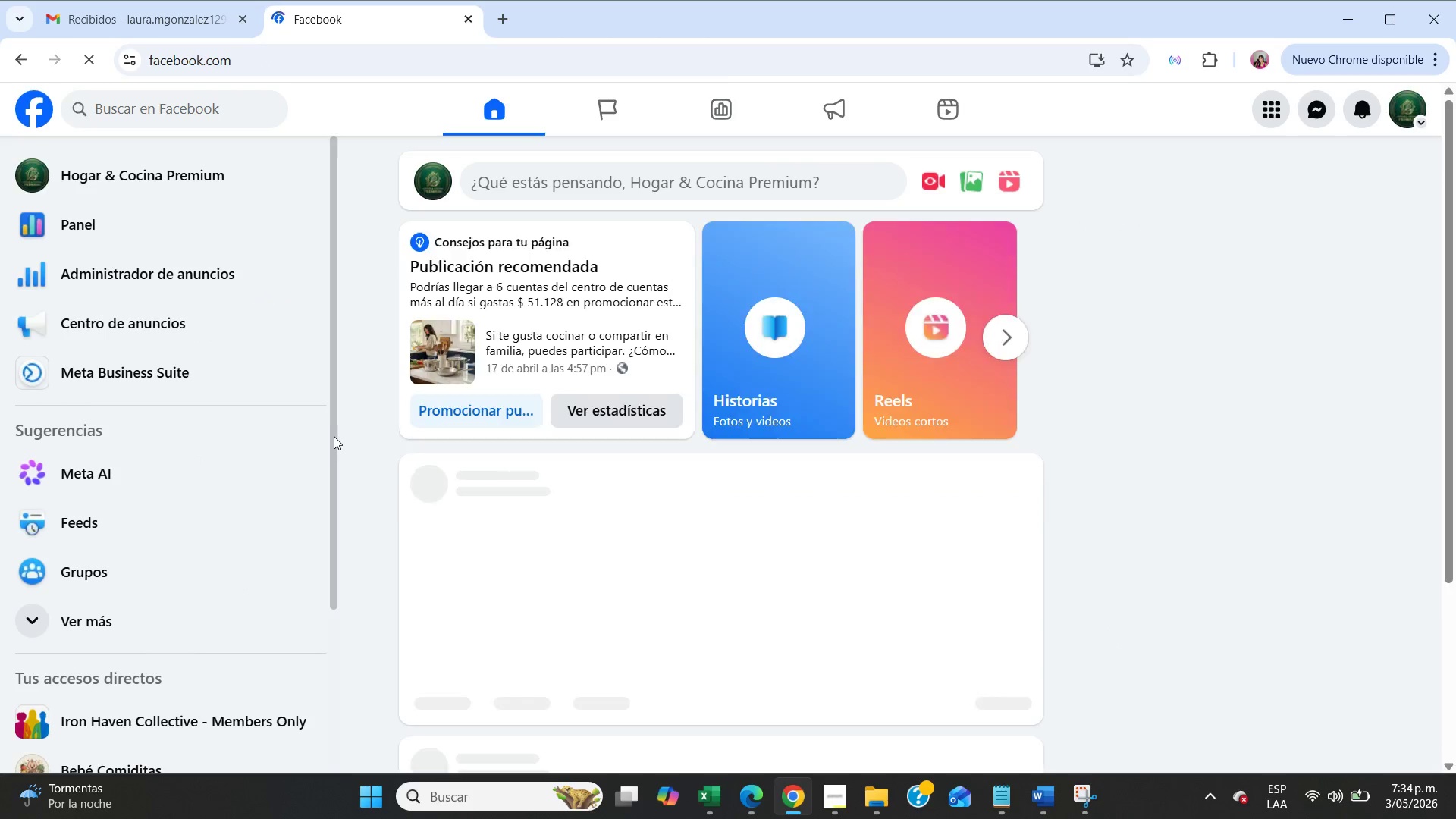 
scroll: coordinate [213, 441], scroll_direction: down, amount: 4.0
 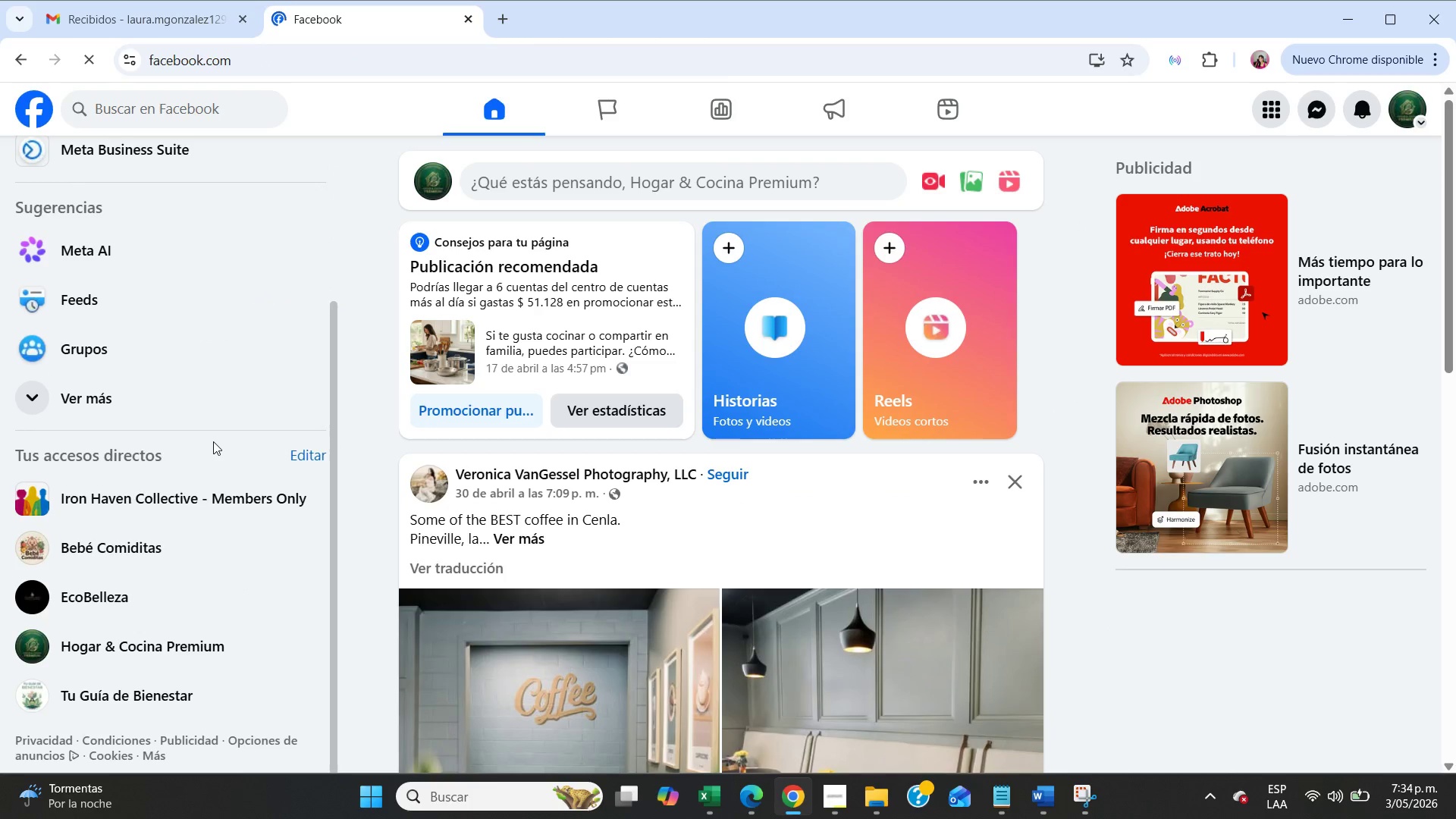 
scroll: coordinate [213, 441], scroll_direction: up, amount: 3.0
 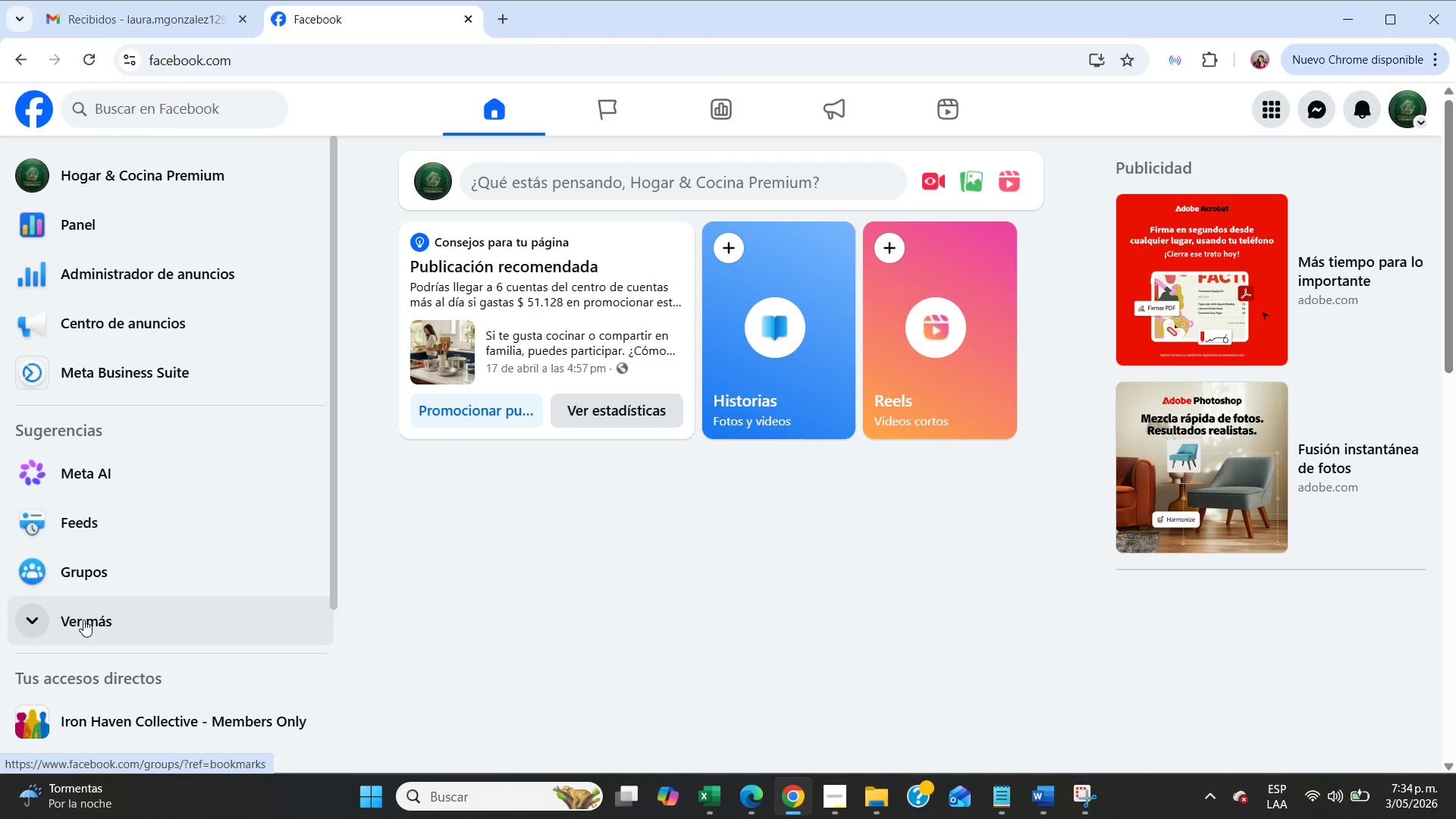 
left_click([84, 623])
 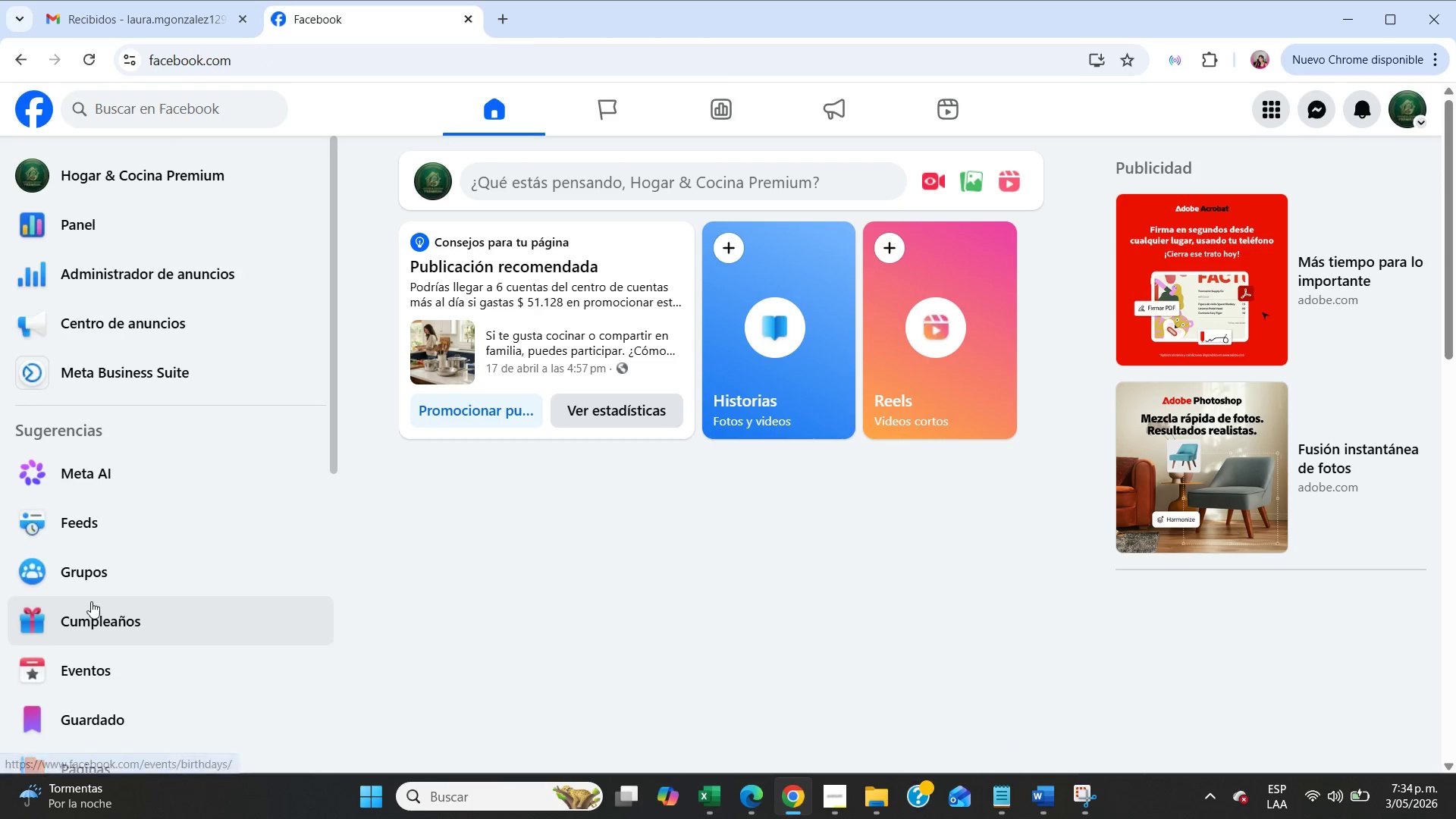 
left_click([96, 580])
 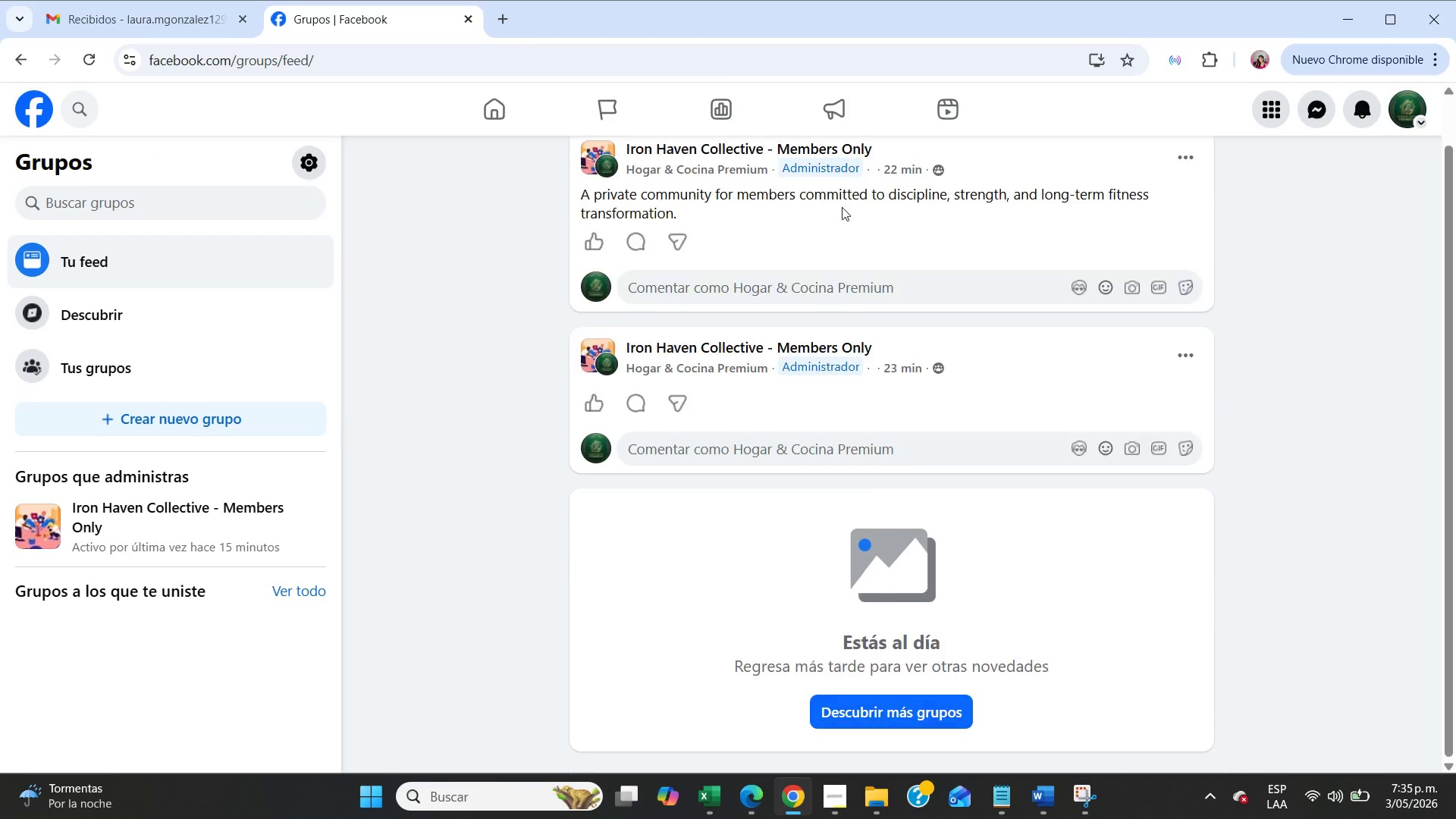 
scroll: coordinate [849, 202], scroll_direction: up, amount: 1.0
 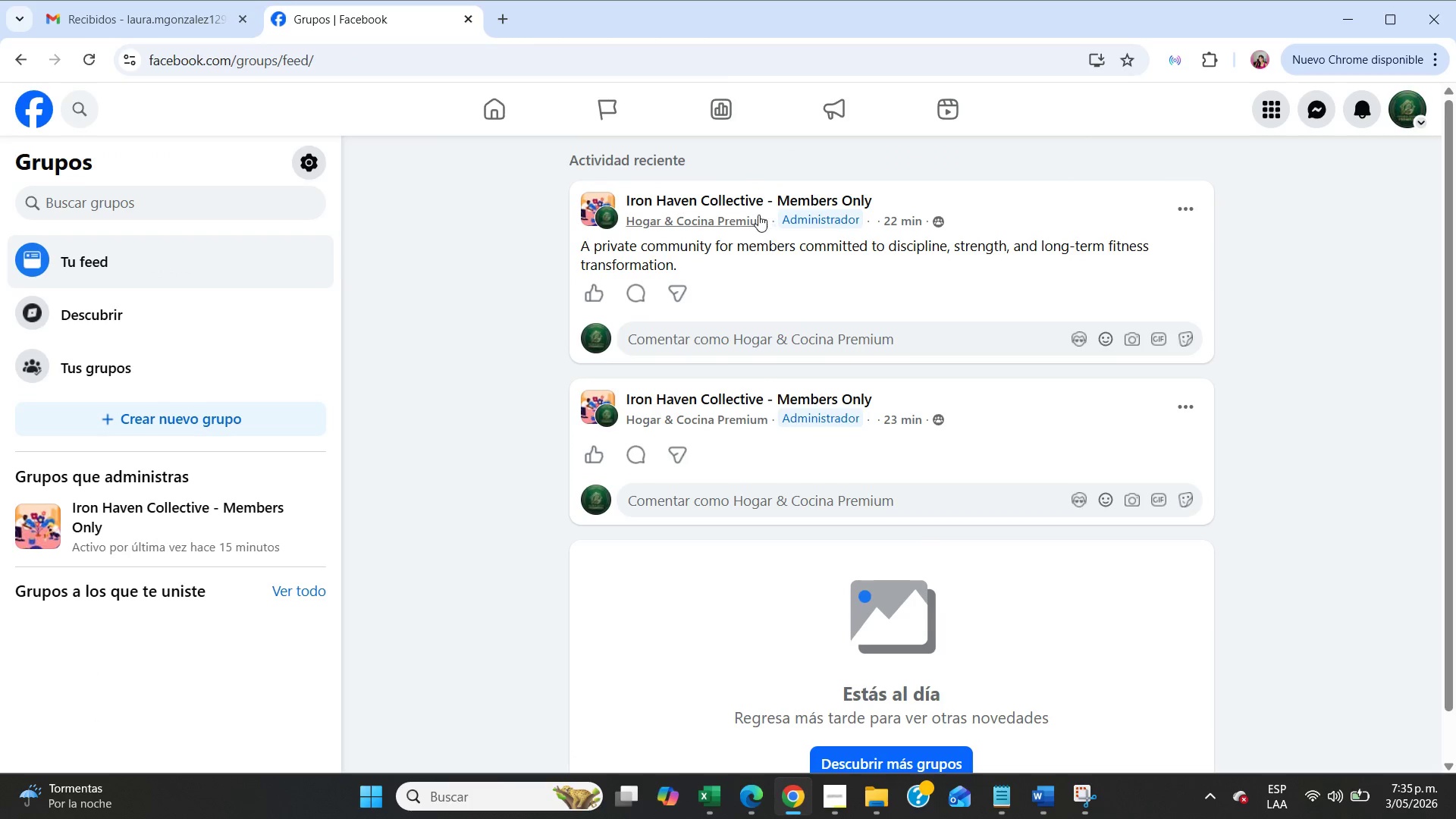 
mouse_move([741, 221])
 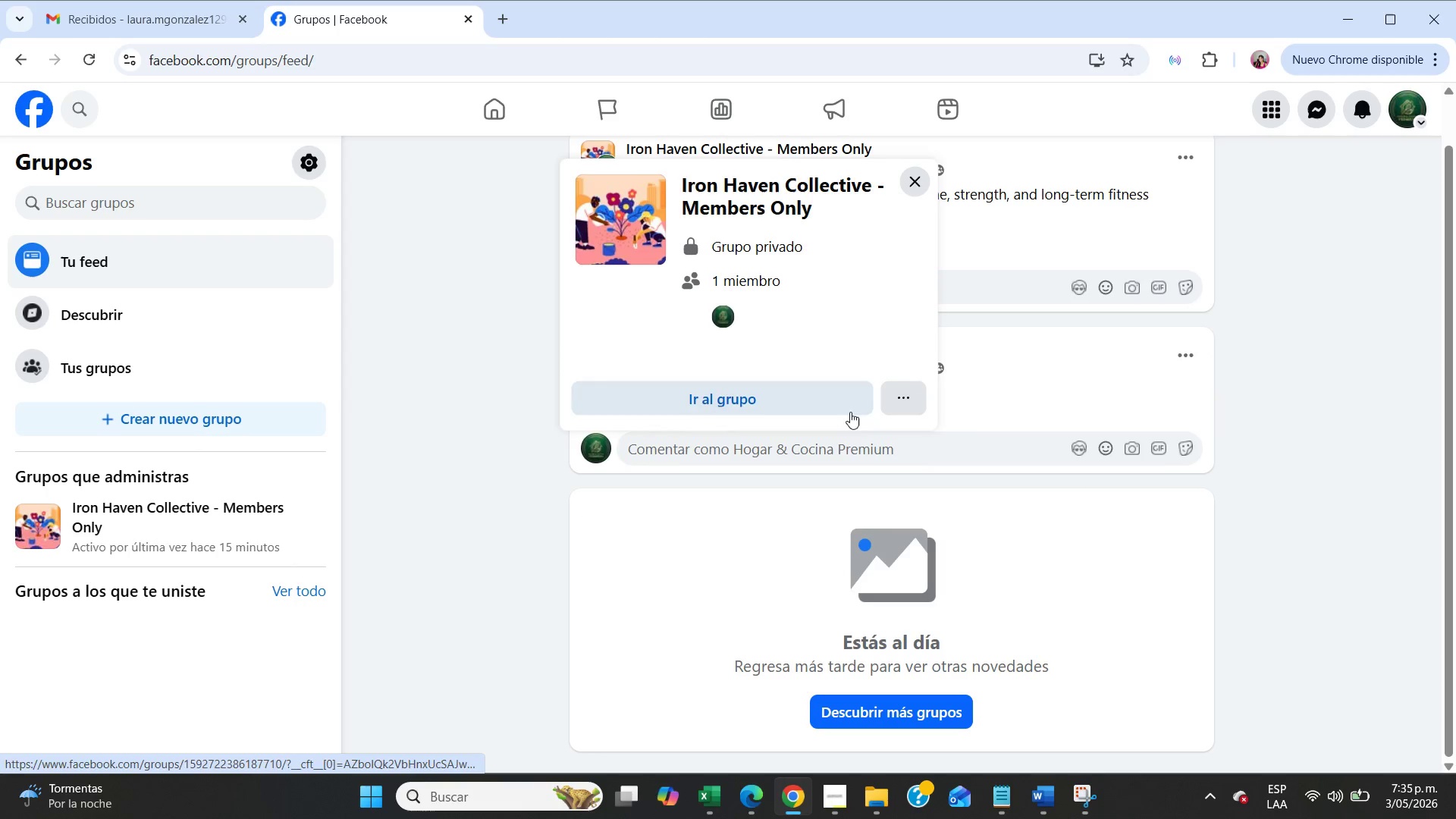 
left_click([850, 412])
 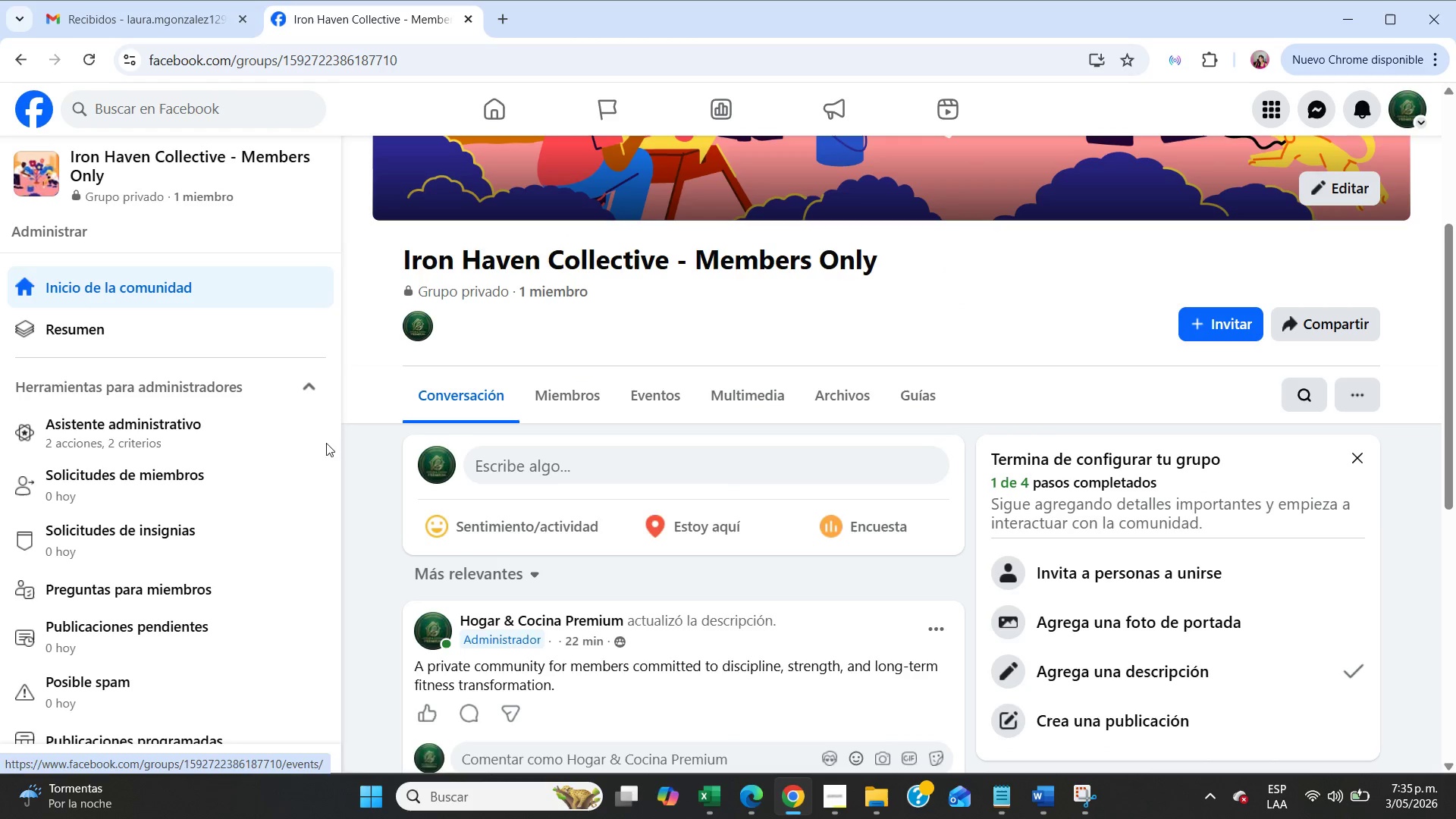 
scroll: coordinate [265, 442], scroll_direction: down, amount: 6.0
 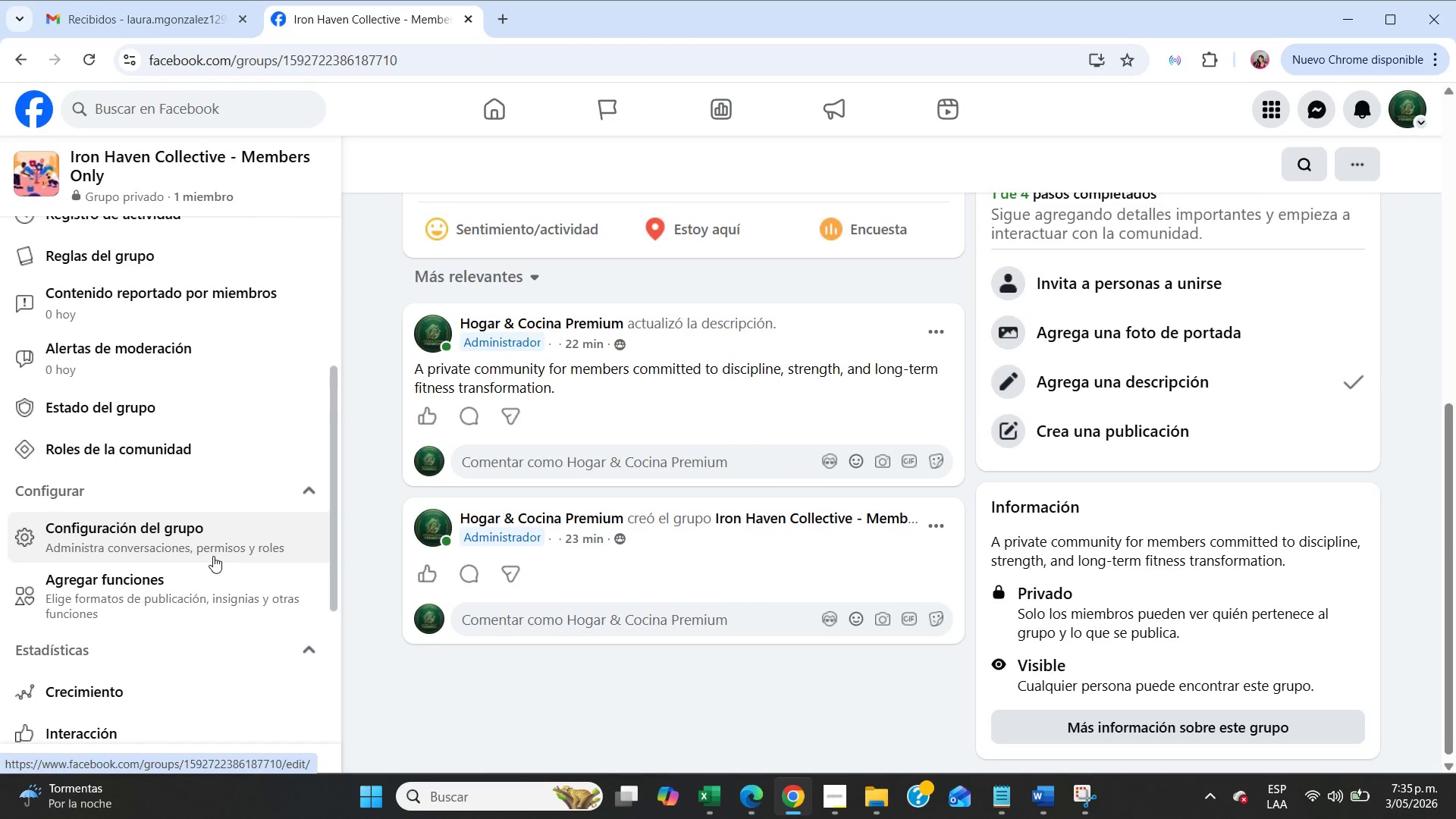 
scroll: coordinate [509, 530], scroll_direction: up, amount: 9.0
 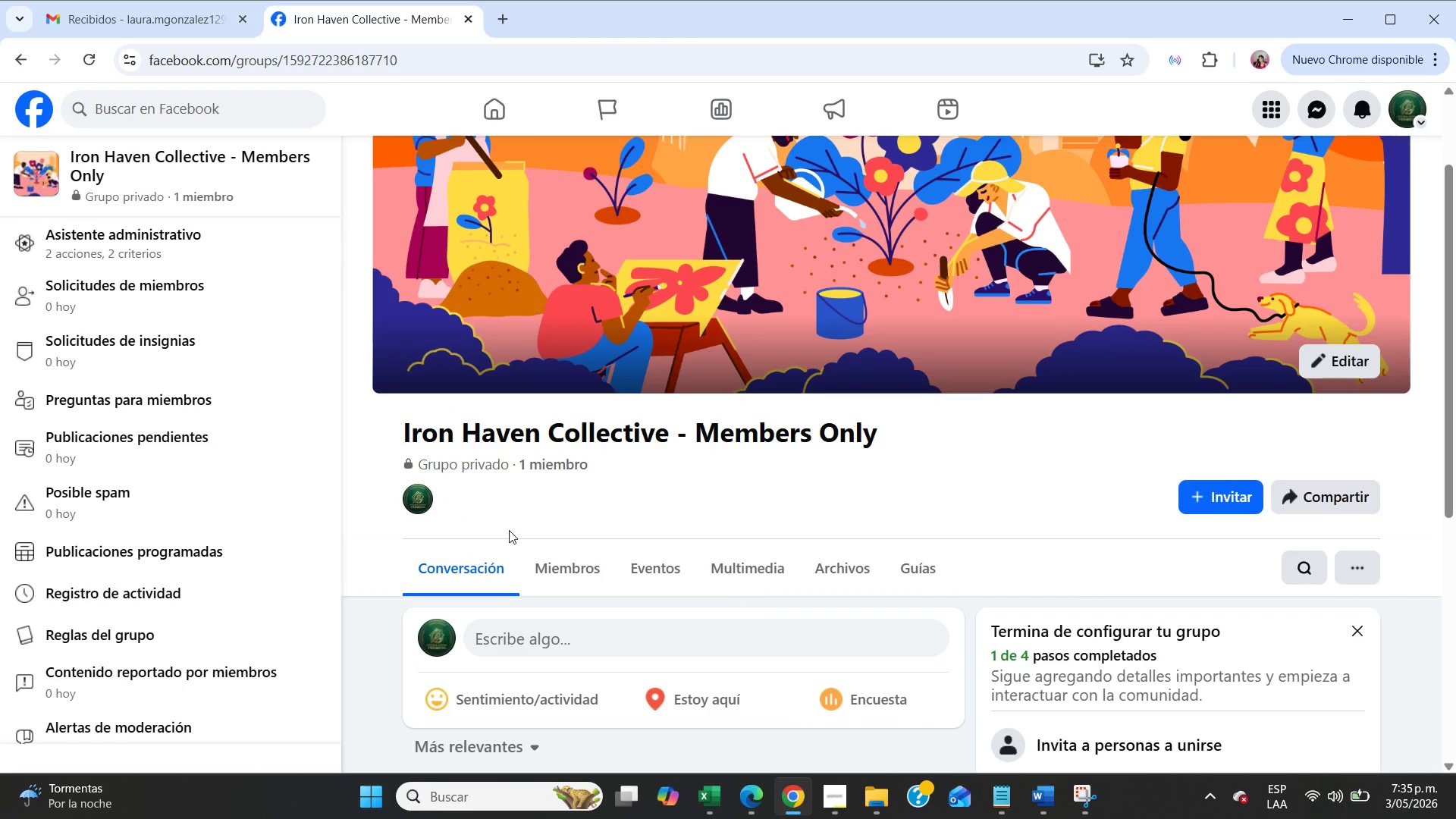 
scroll: coordinate [212, 548], scroll_direction: down, amount: 7.0
 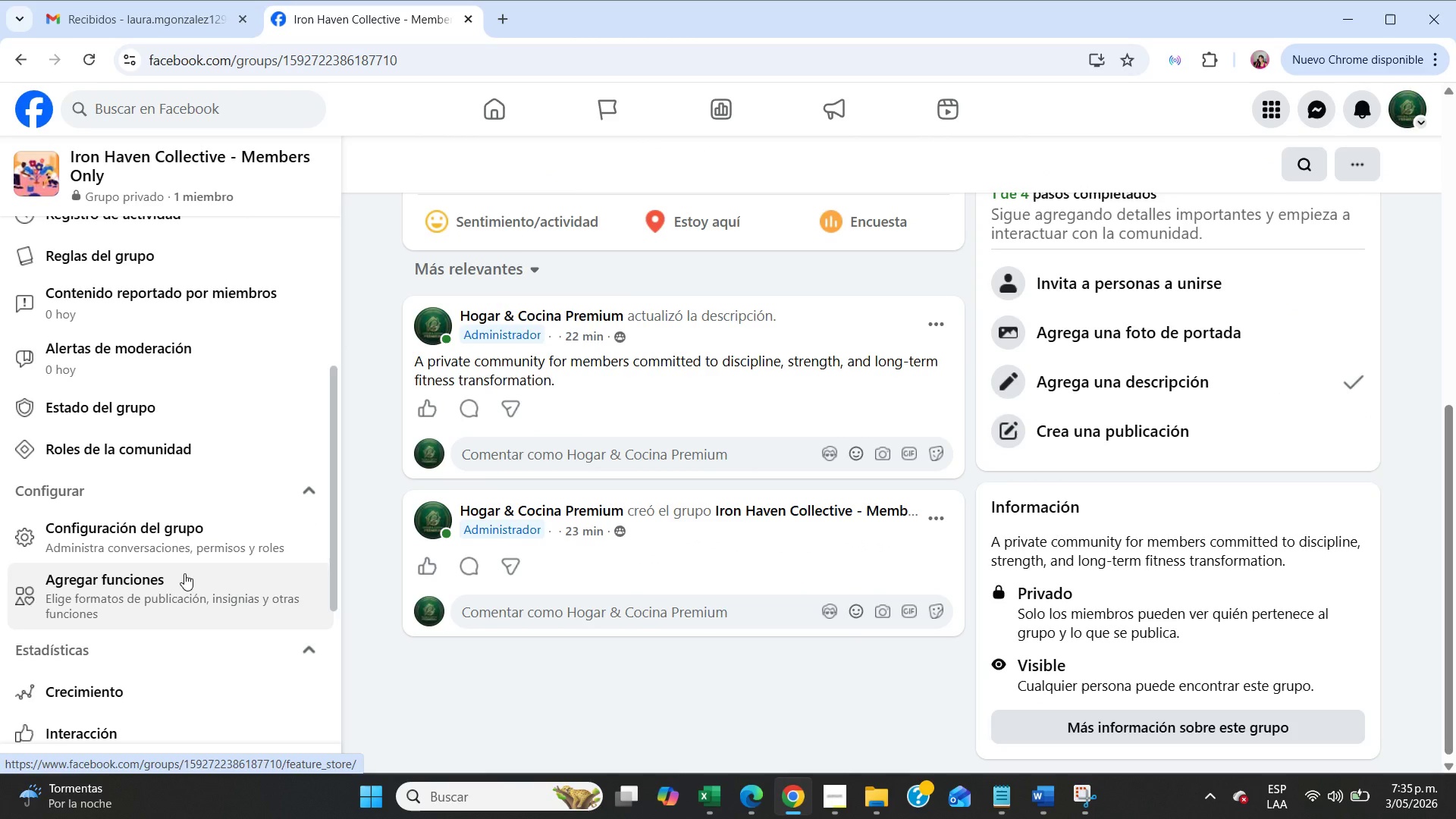 
wait(11.72)
 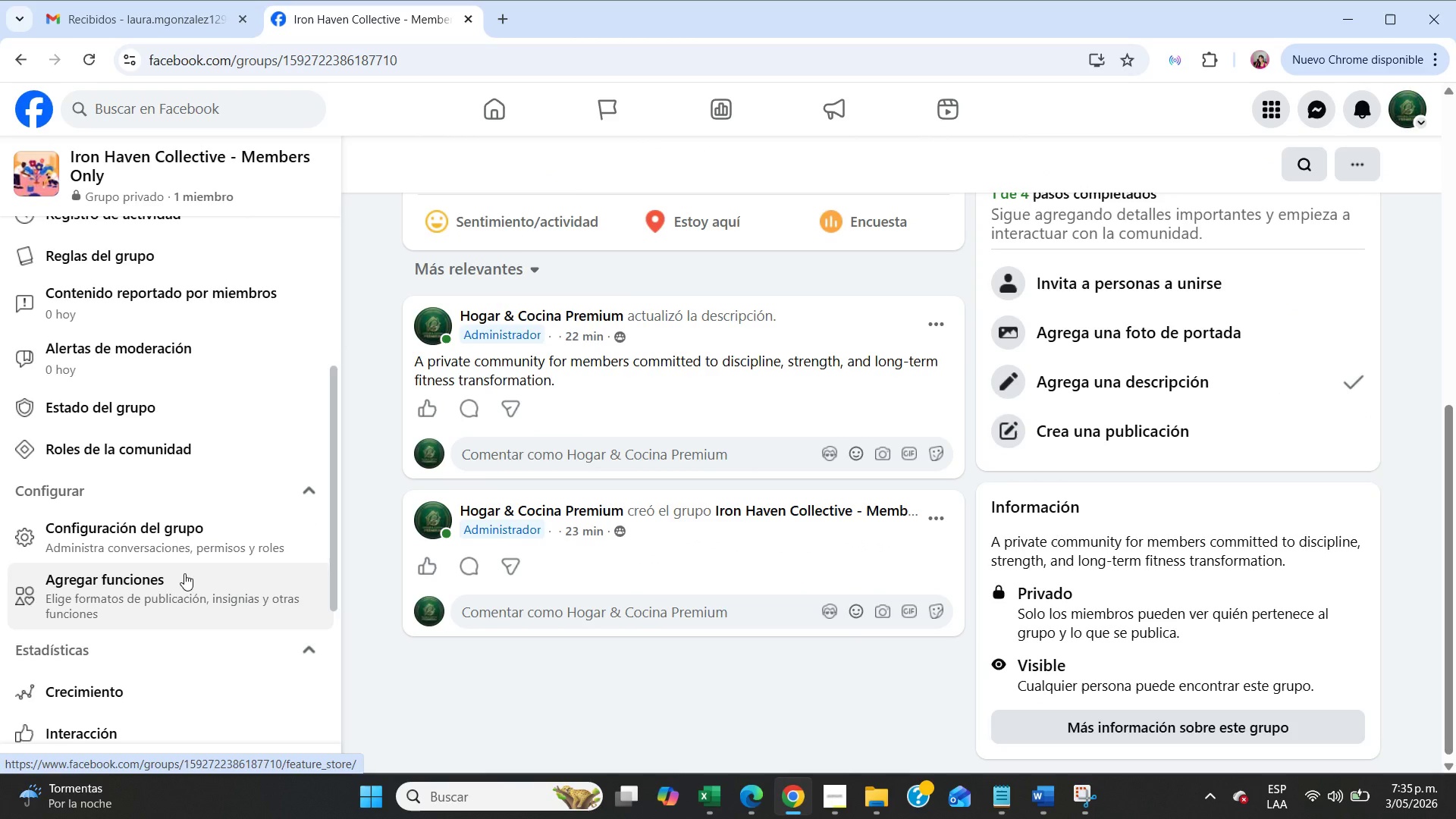 
left_click([182, 540])
 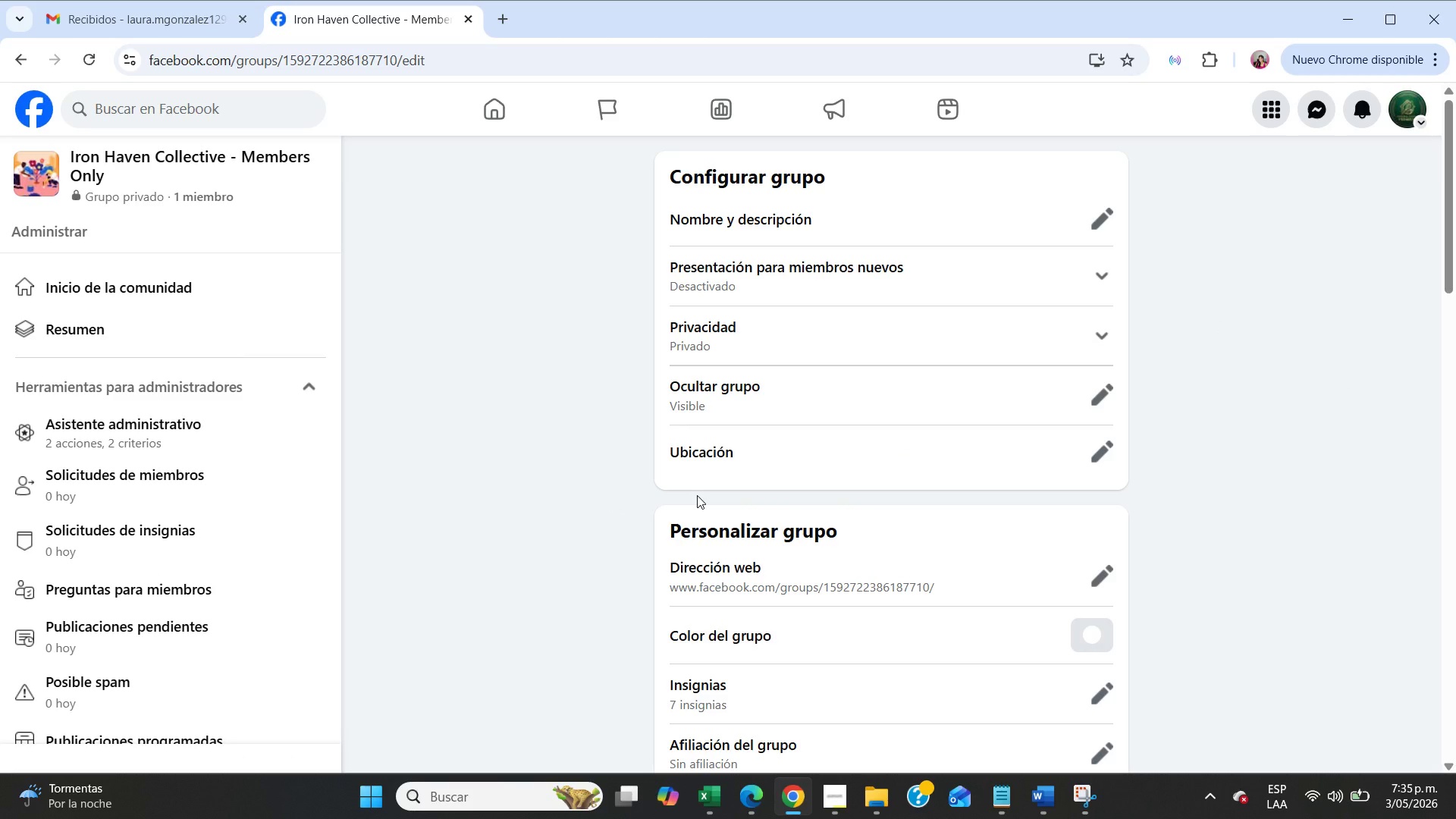 
scroll: coordinate [697, 495], scroll_direction: down, amount: 6.0
 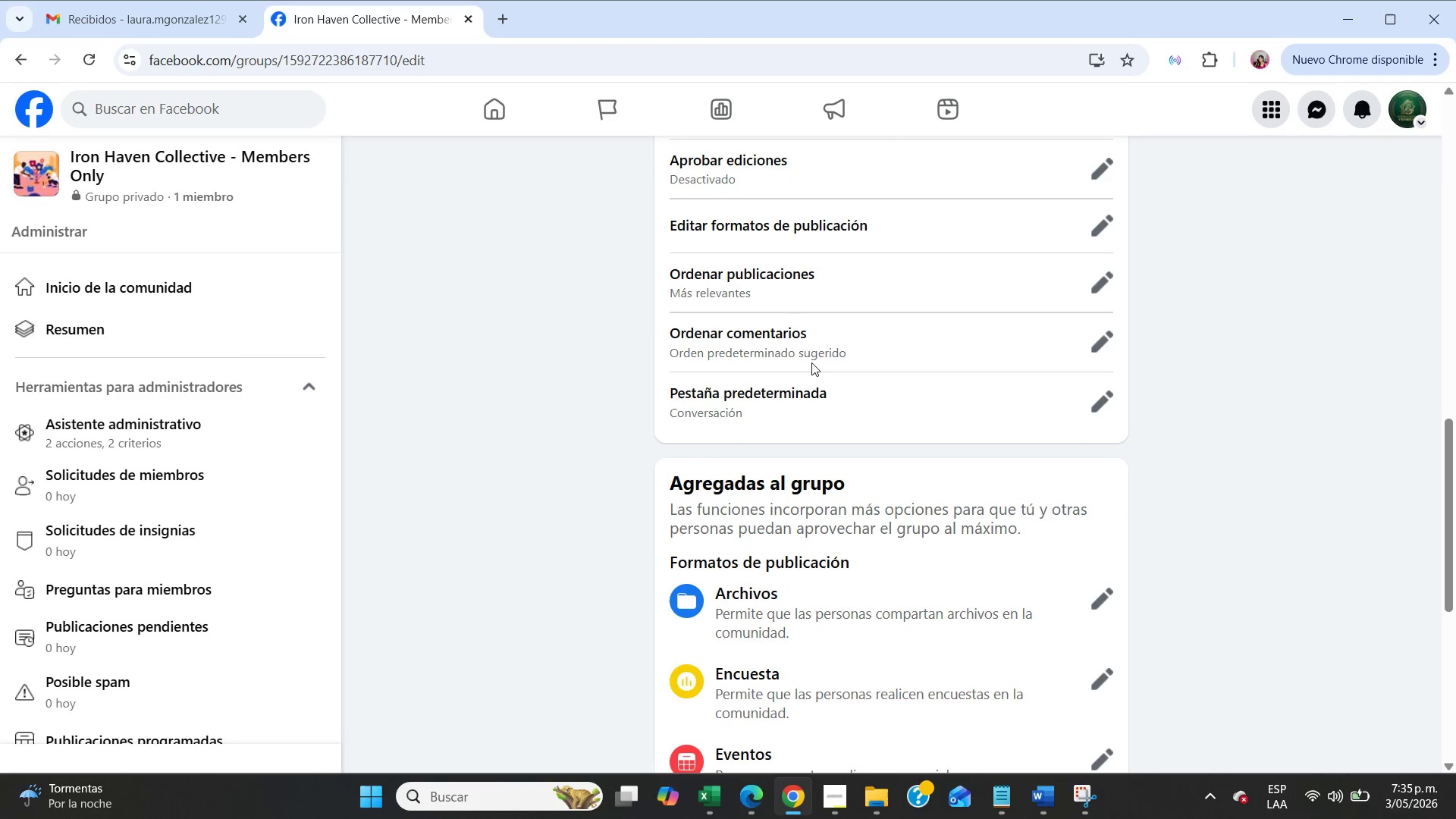 
scroll: coordinate [940, 501], scroll_direction: up, amount: 24.0
 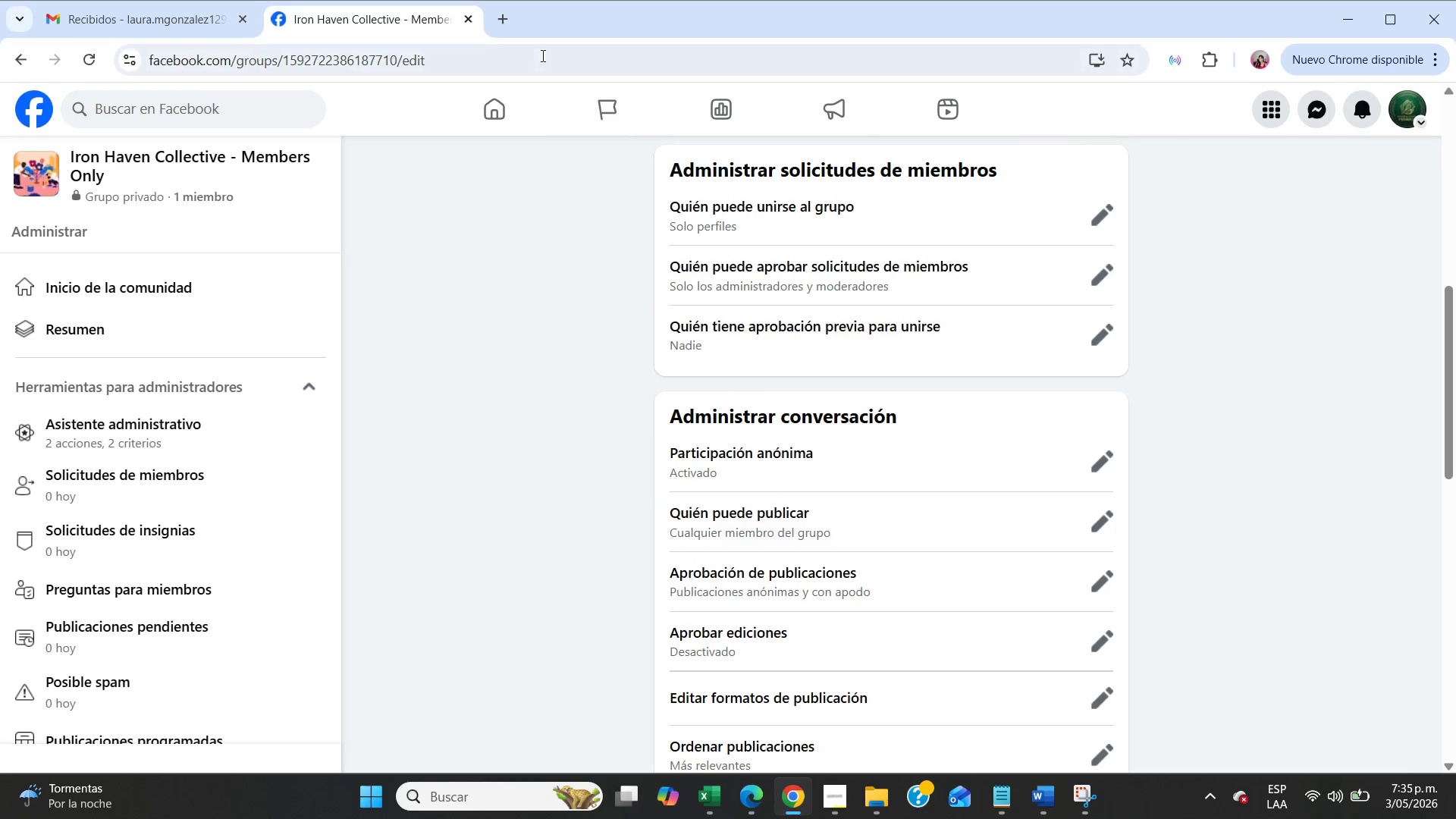 
left_click([470, 18])
 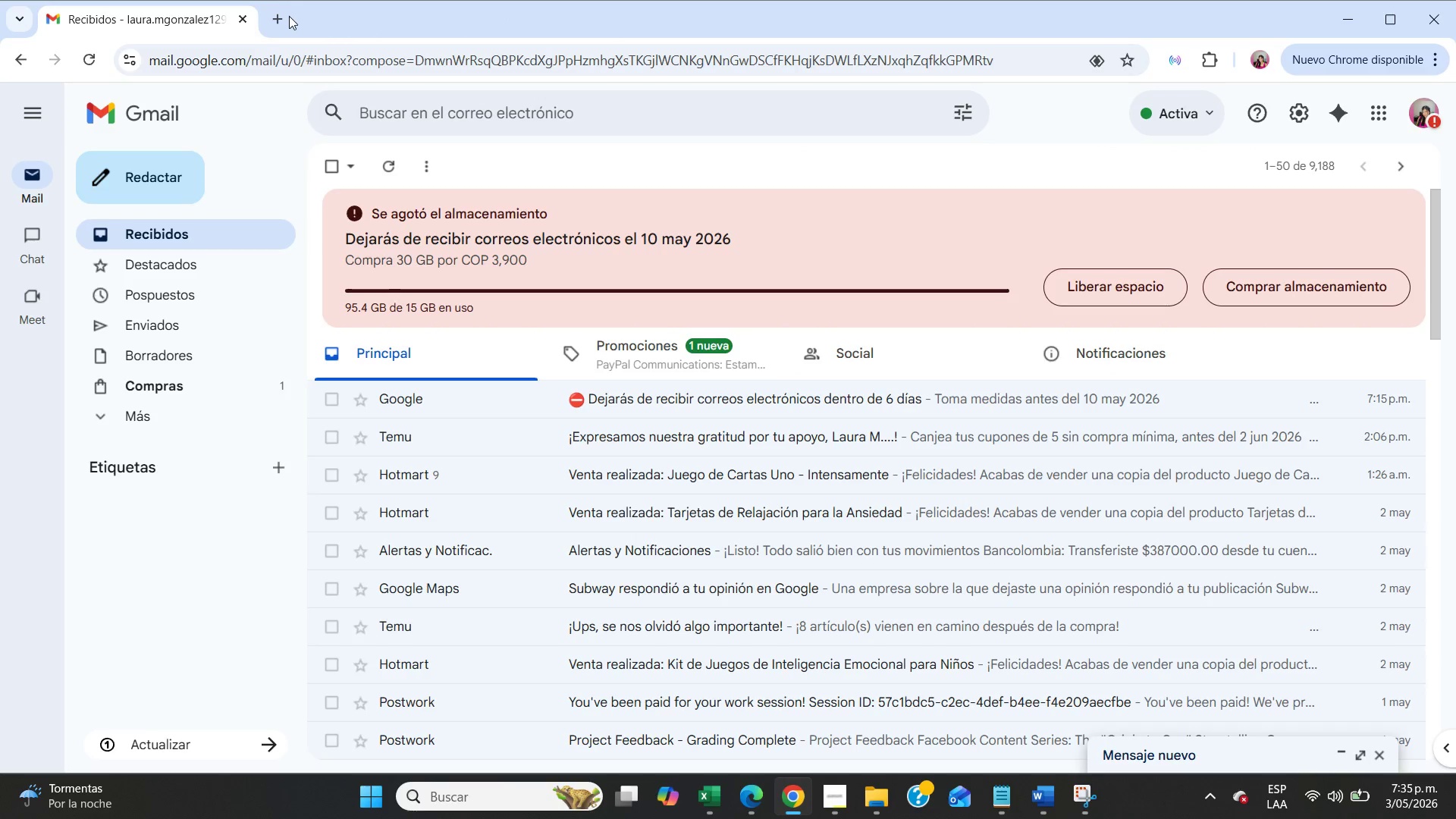 
left_click([286, 11])
 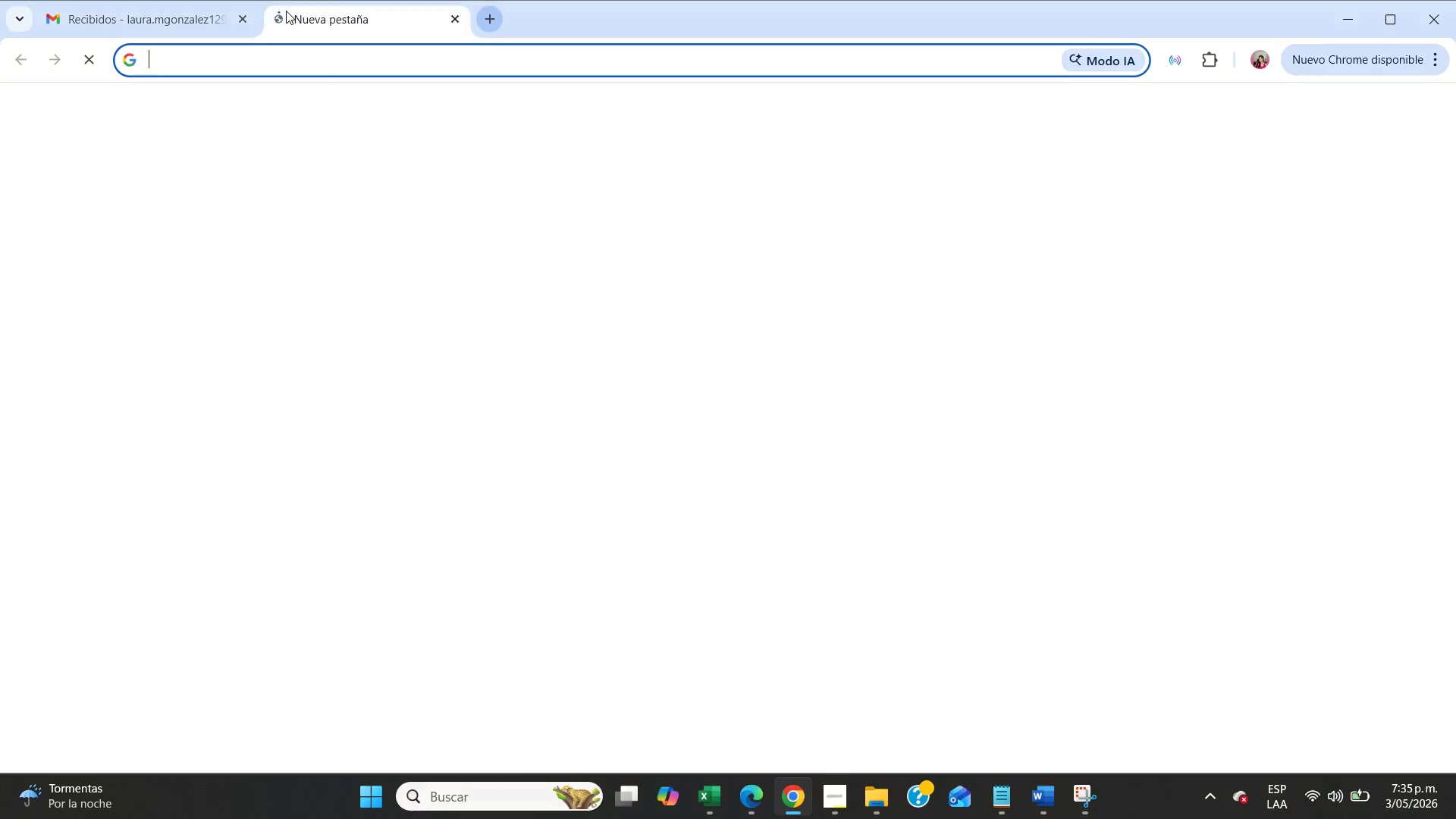 
type(fac)
 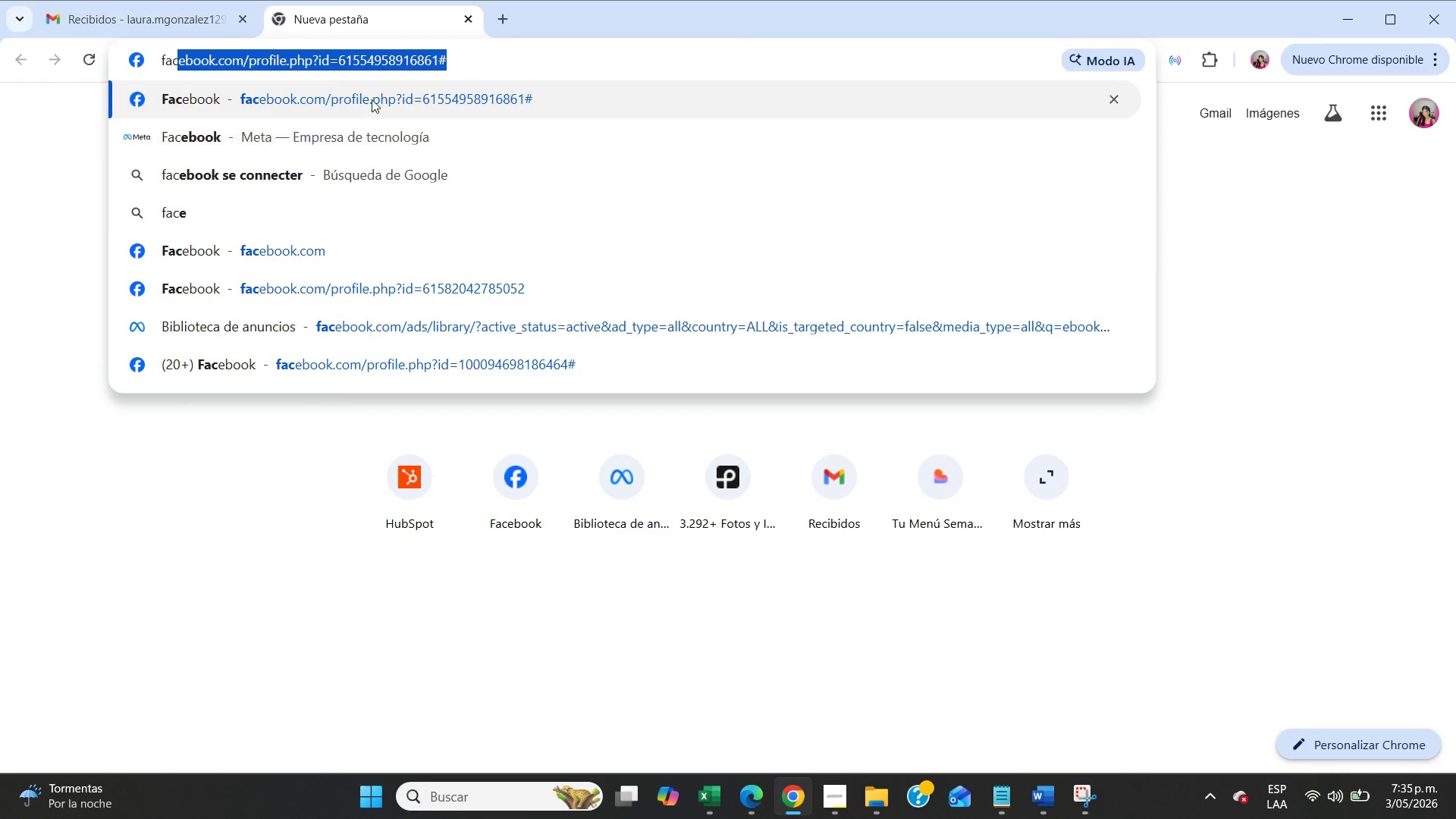 
left_click([371, 96])
 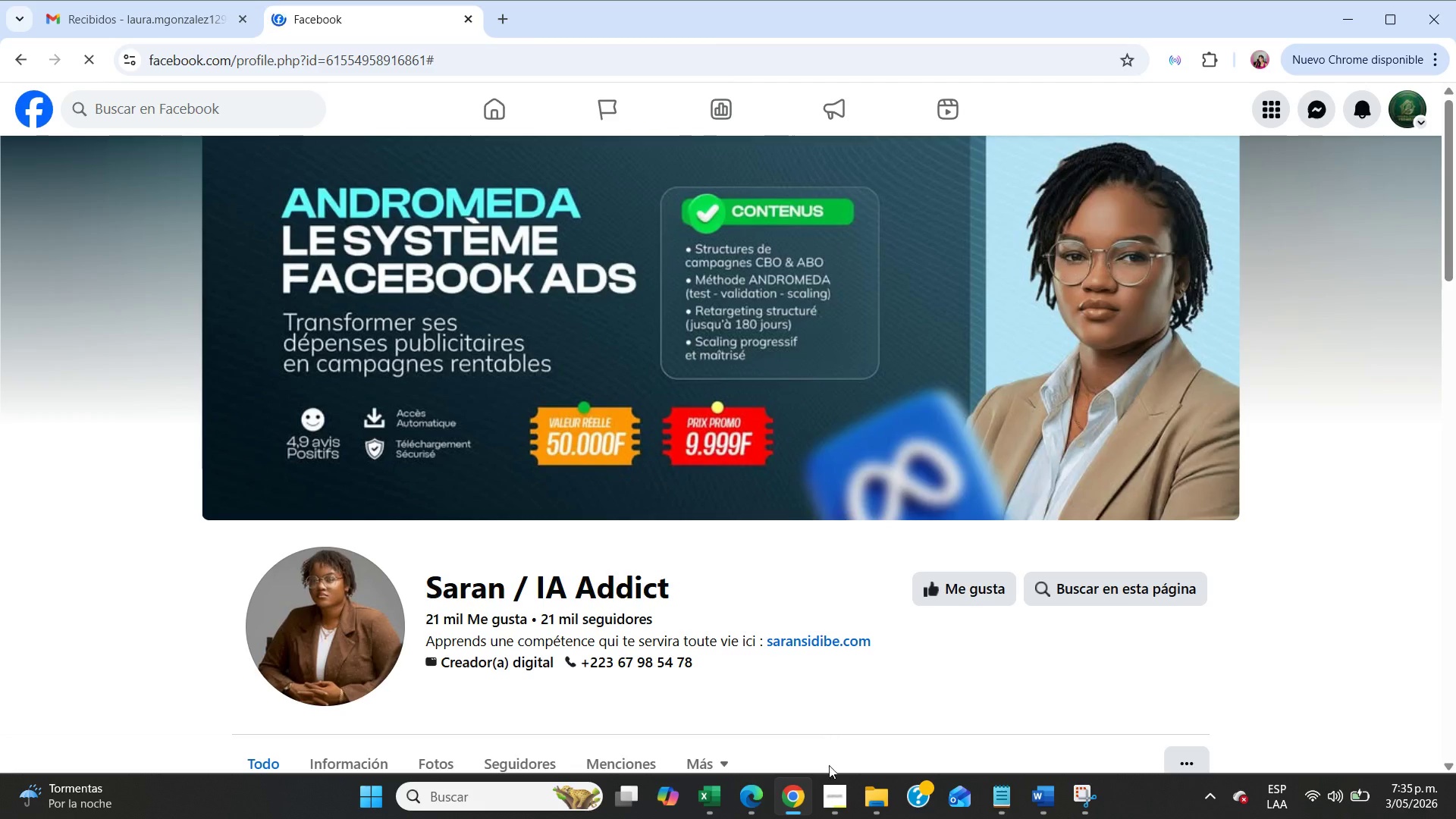 
left_click([837, 792])